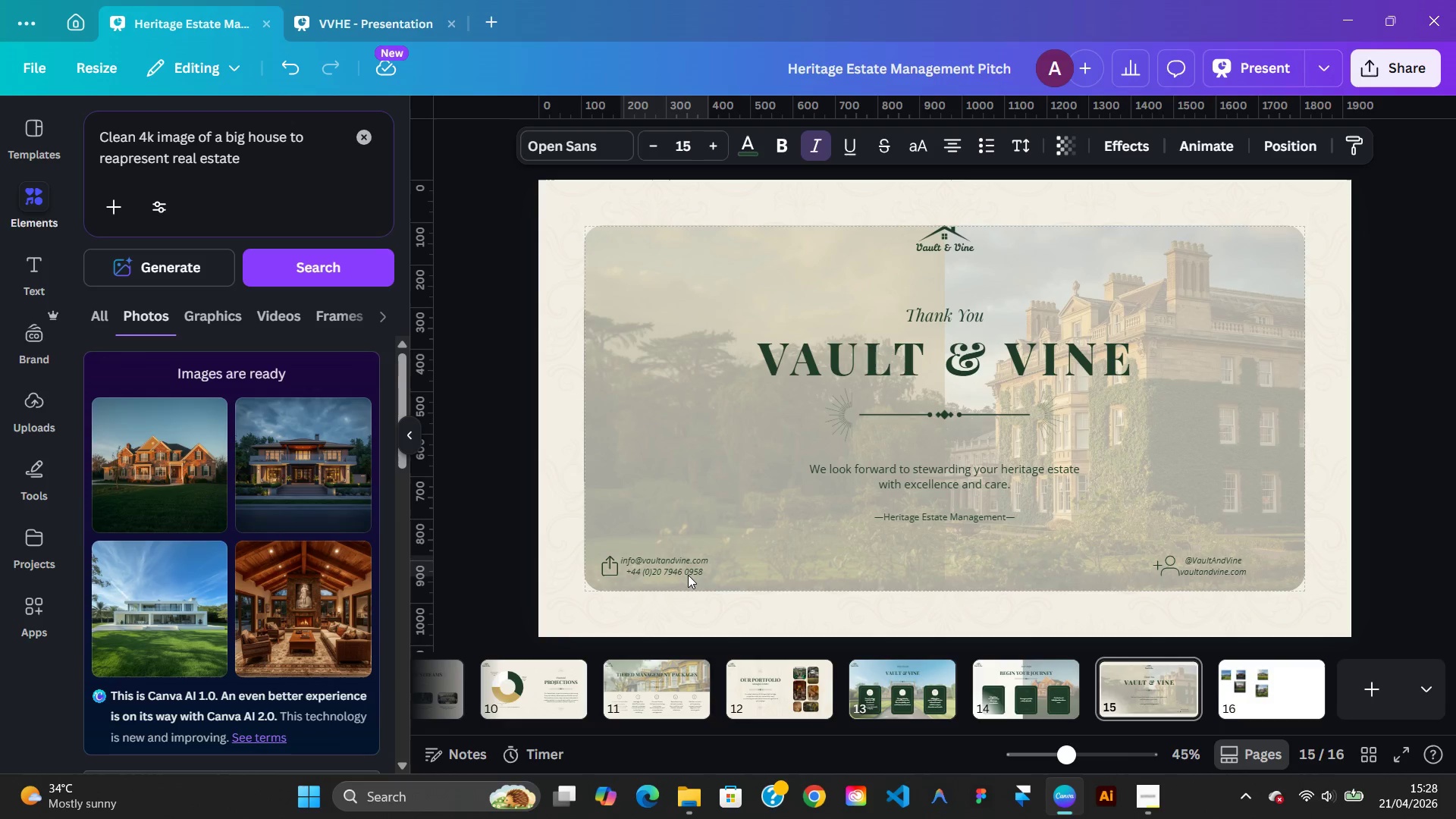 
key(ArrowRight)
 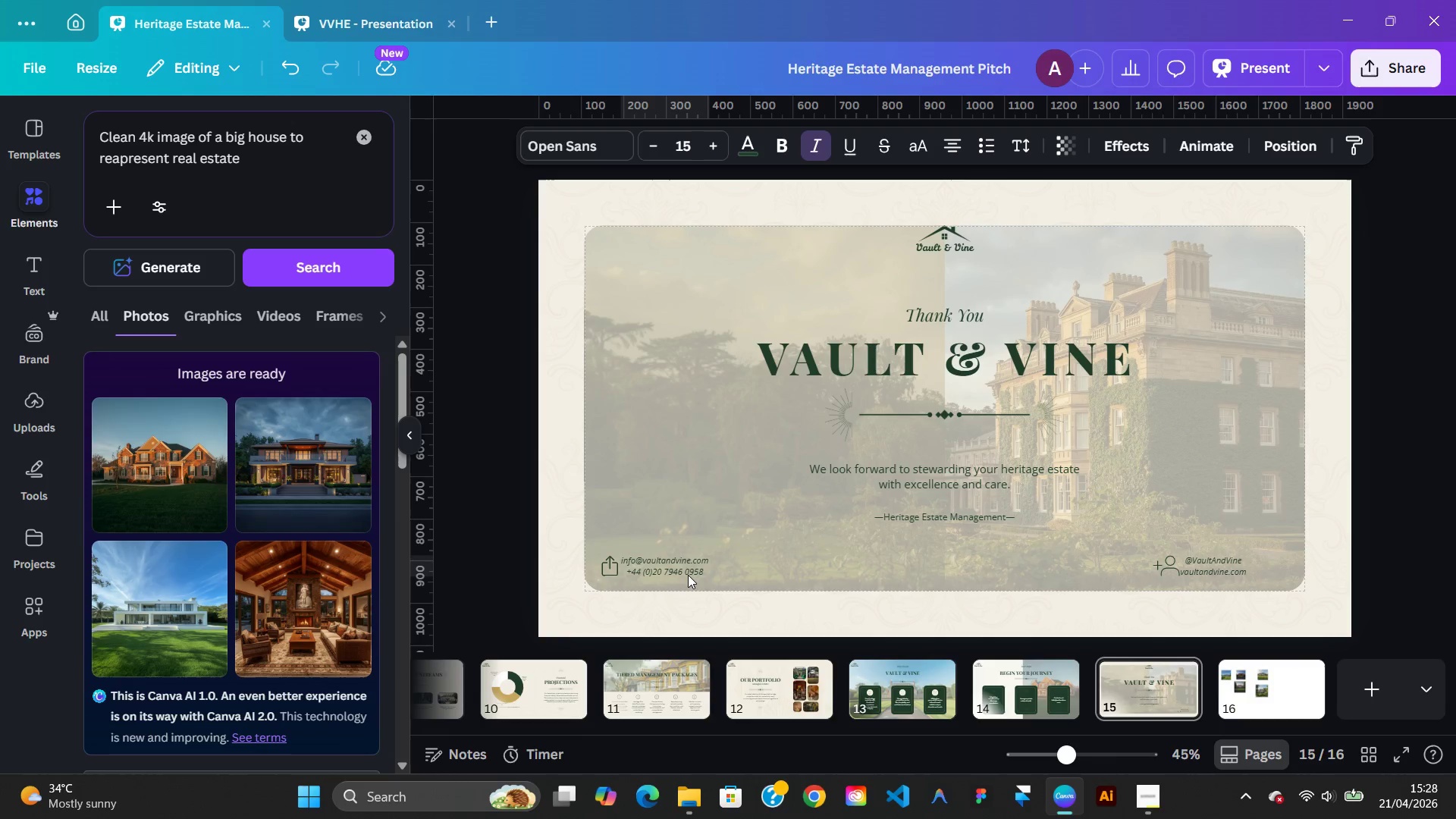 
hold_key(key=ArrowRight, duration=0.7)
 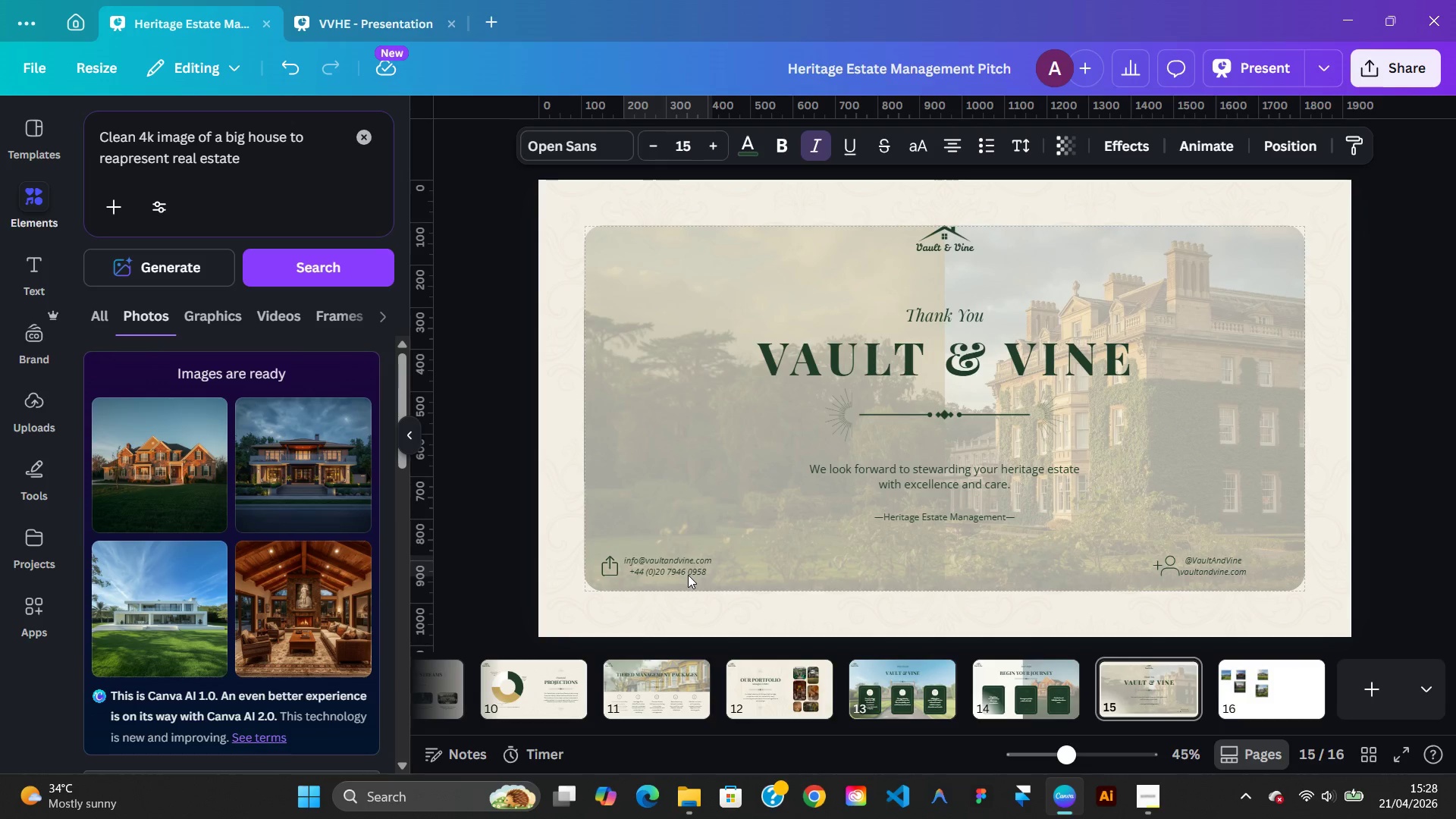 
key(ArrowRight)
 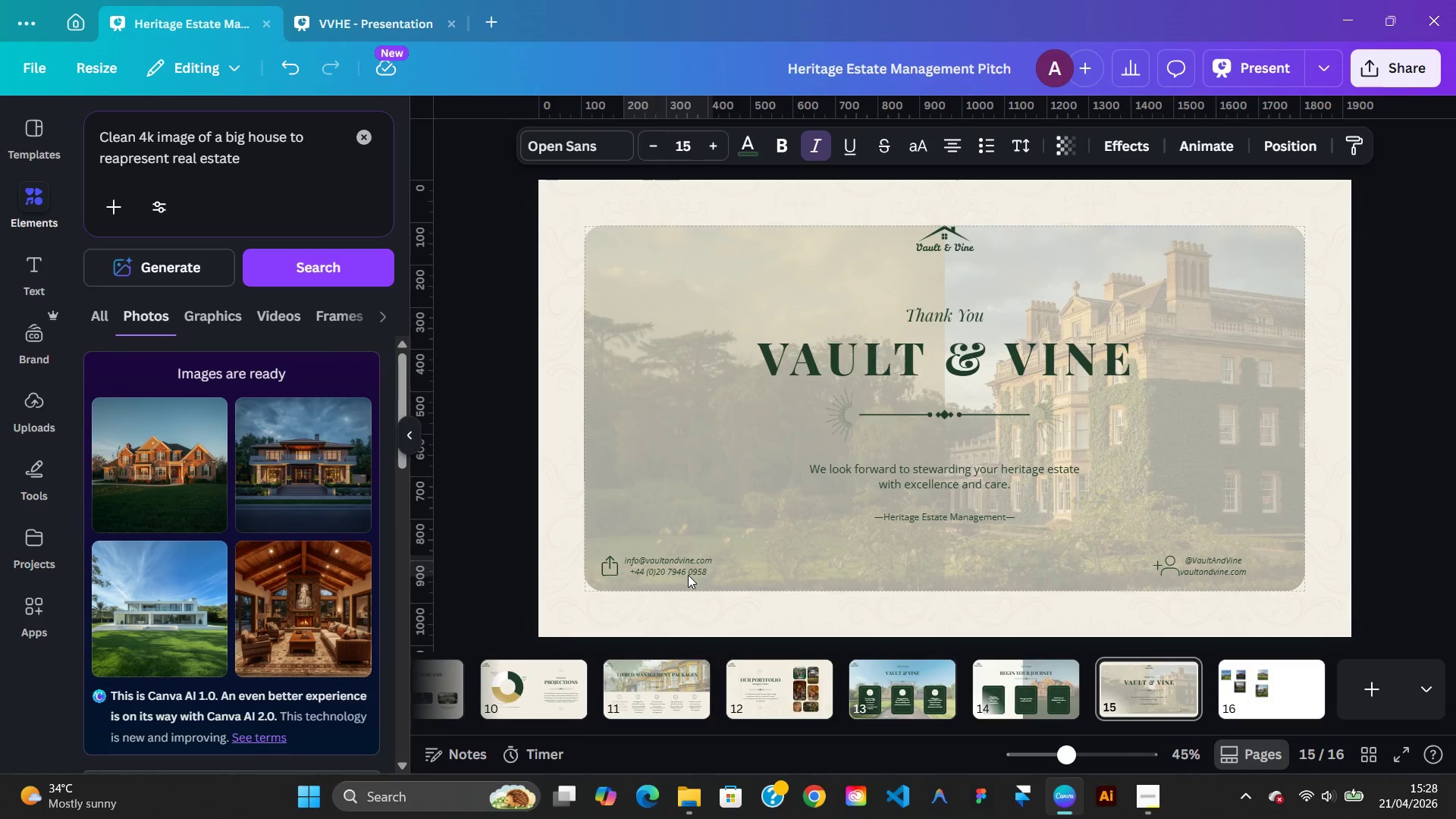 
key(ArrowRight)
 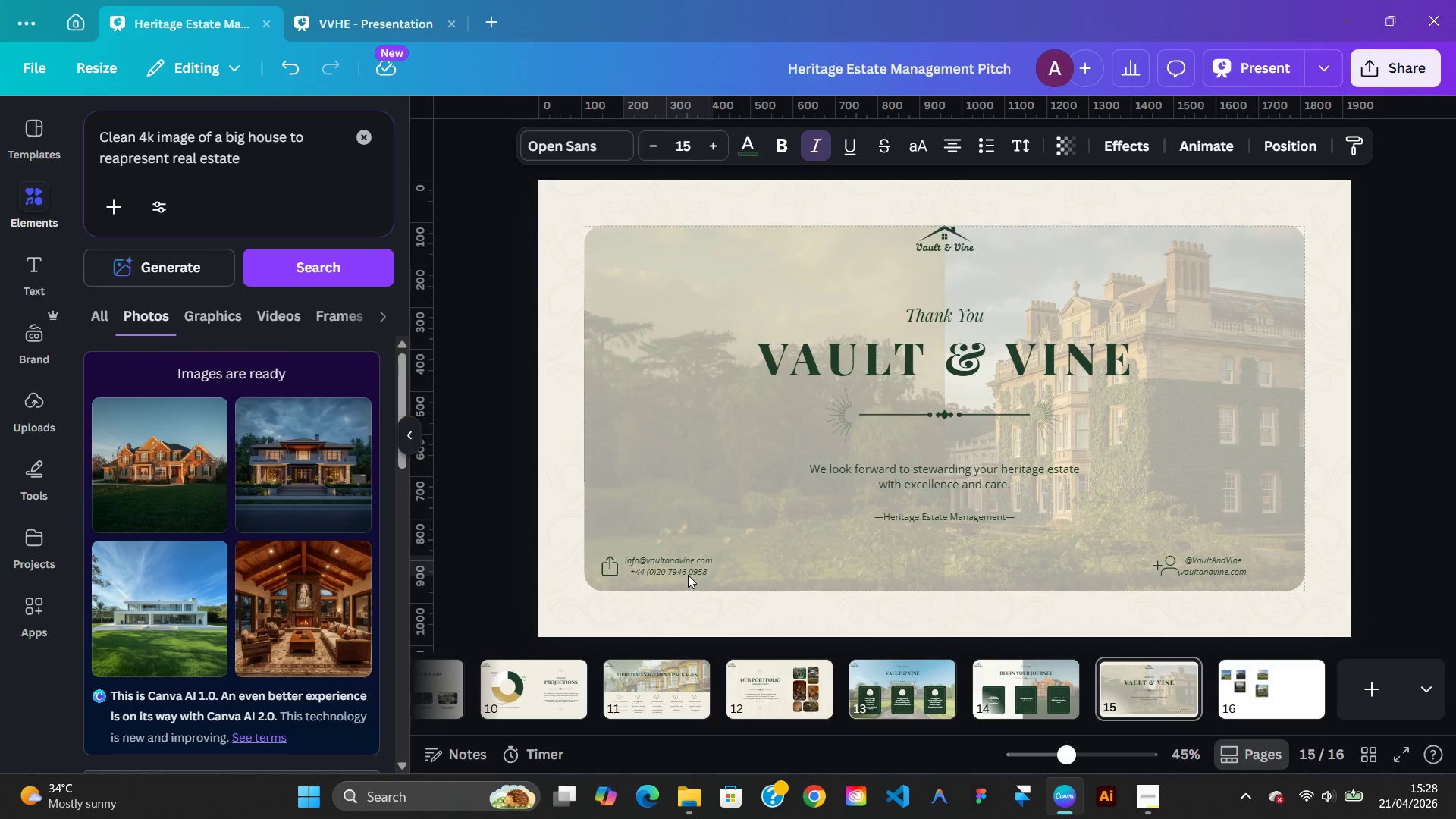 
key(ArrowRight)
 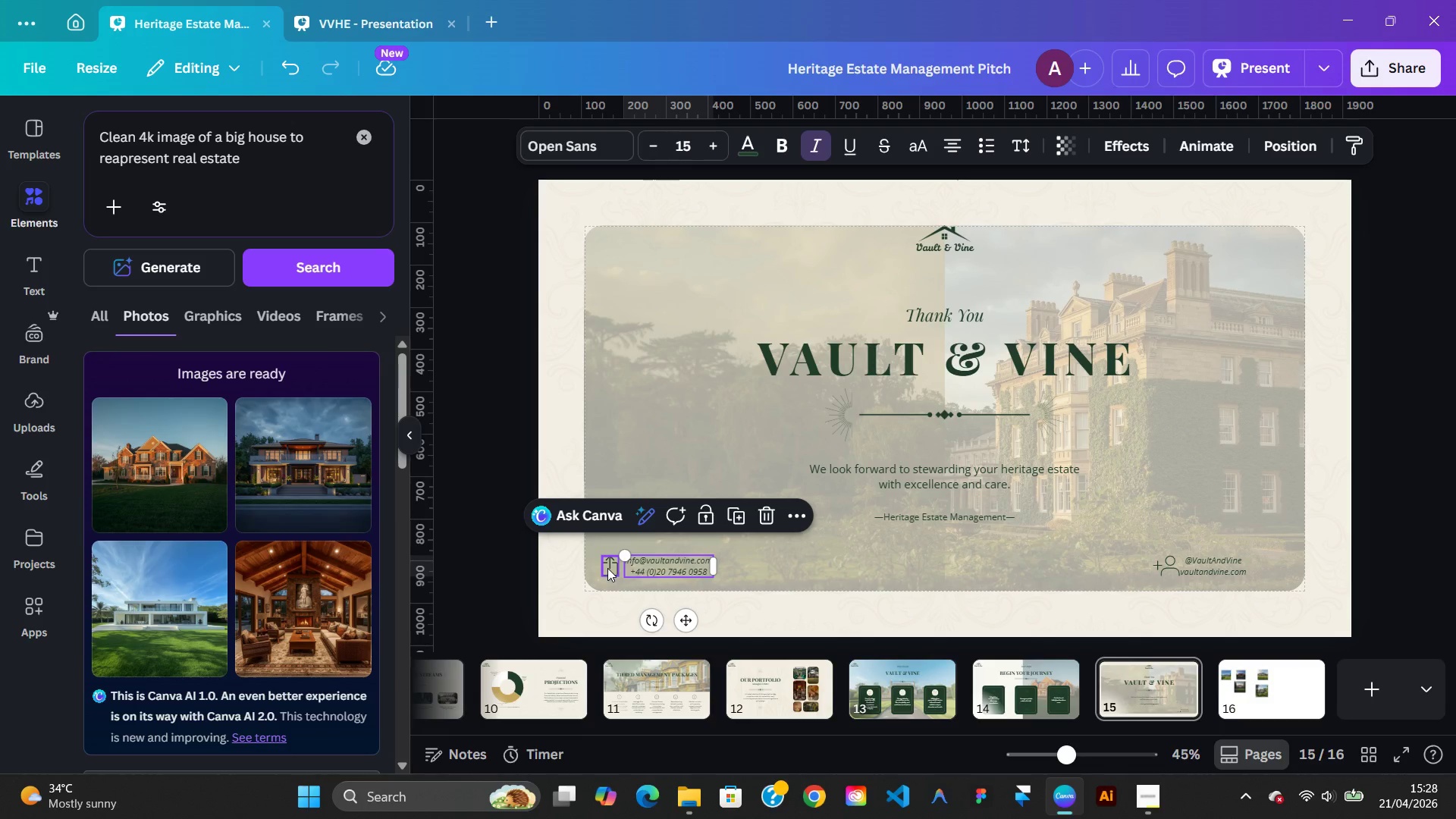 
key(Alt+ArrowLeft)
 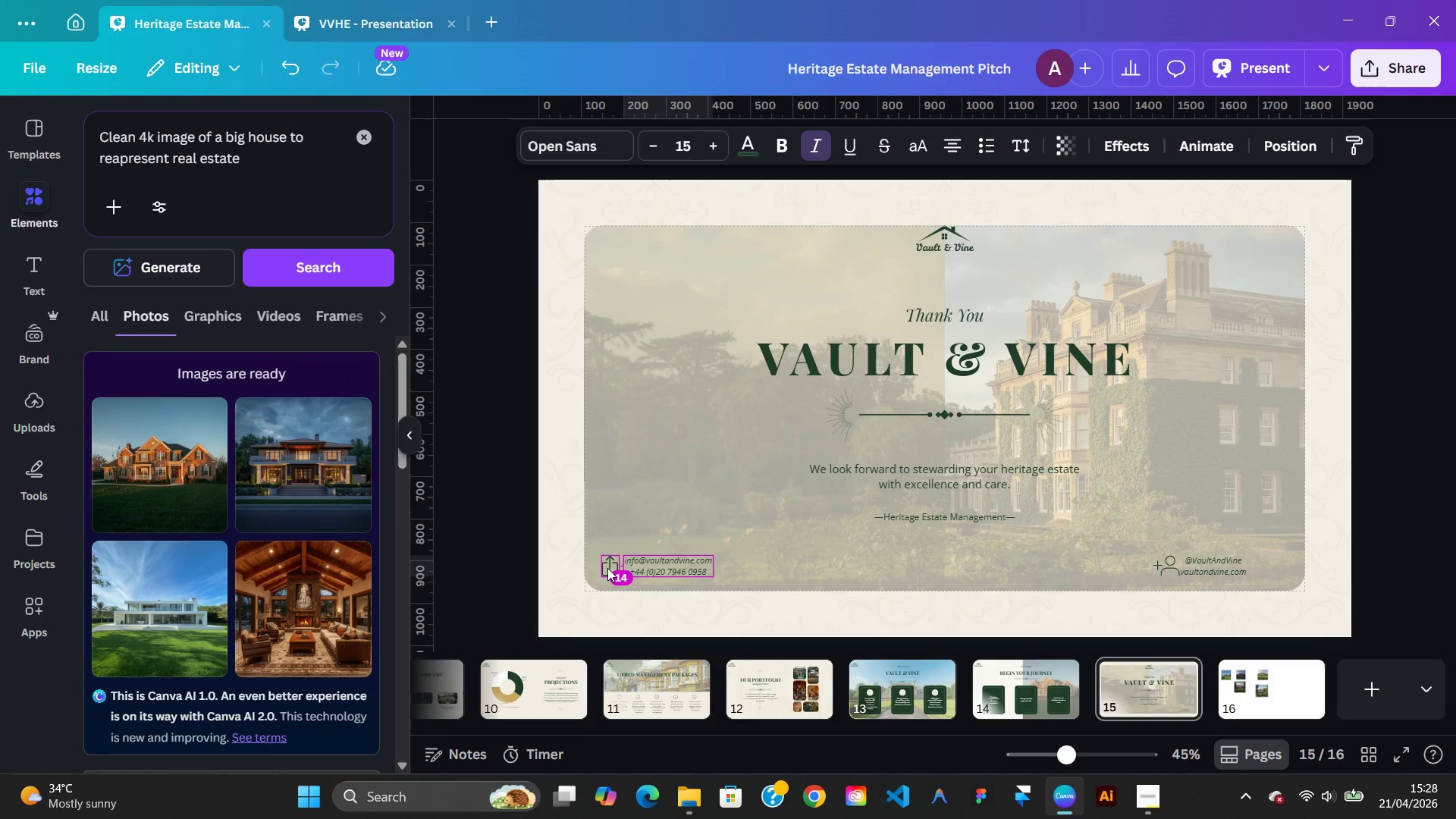 
key(Alt+ArrowLeft)
 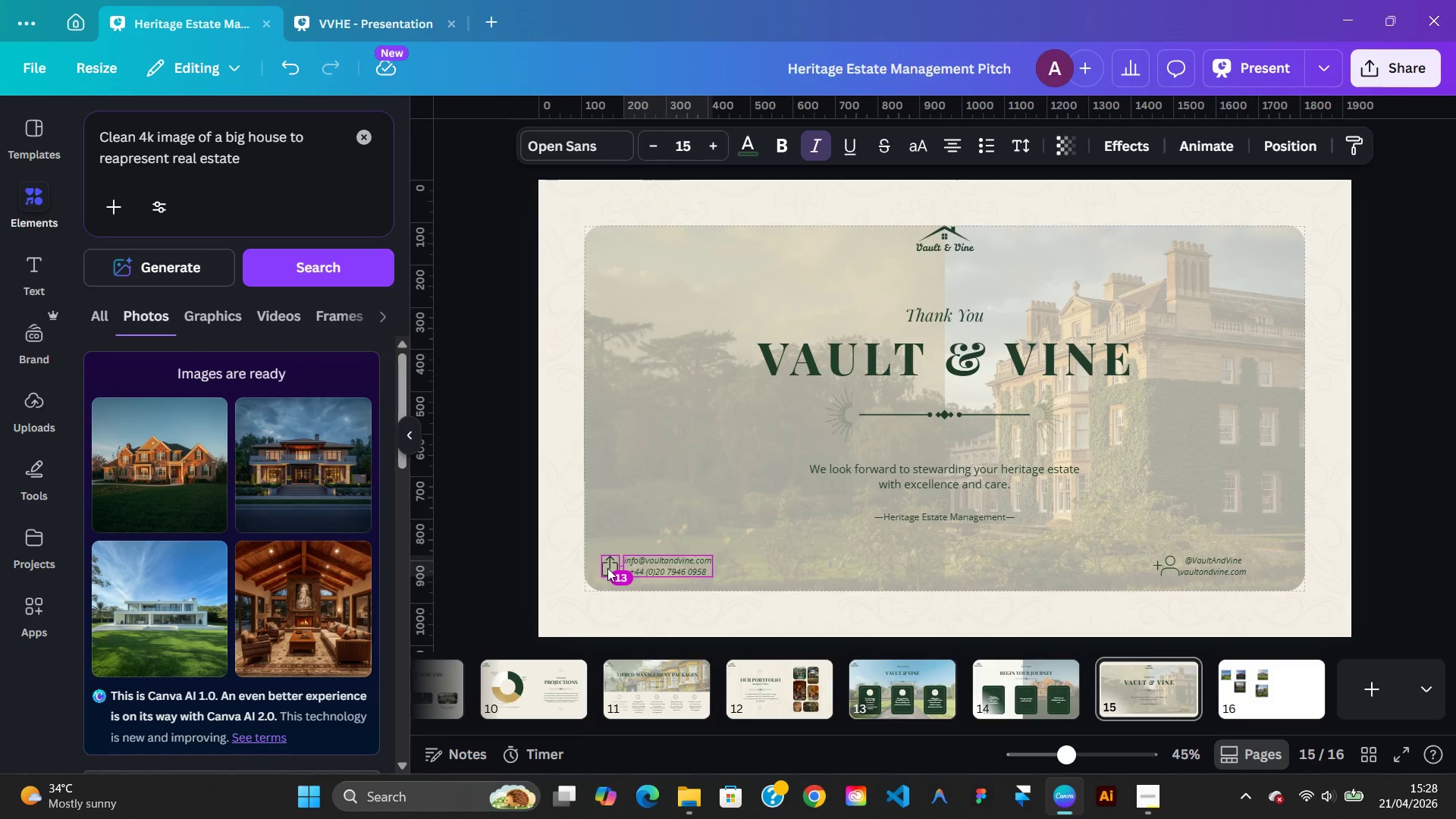 
key(Alt+ArrowLeft)
 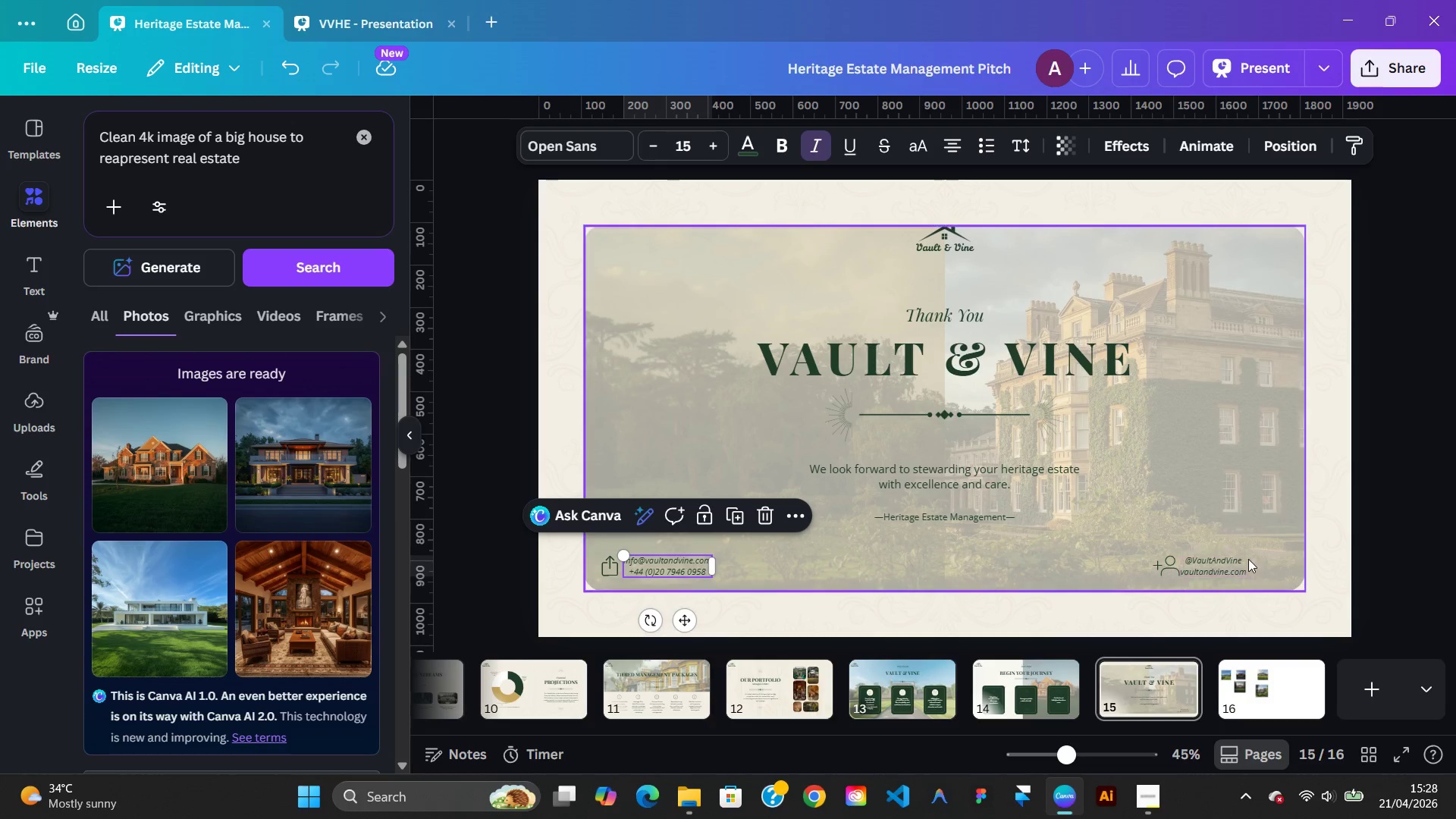 
left_click([1250, 559])
 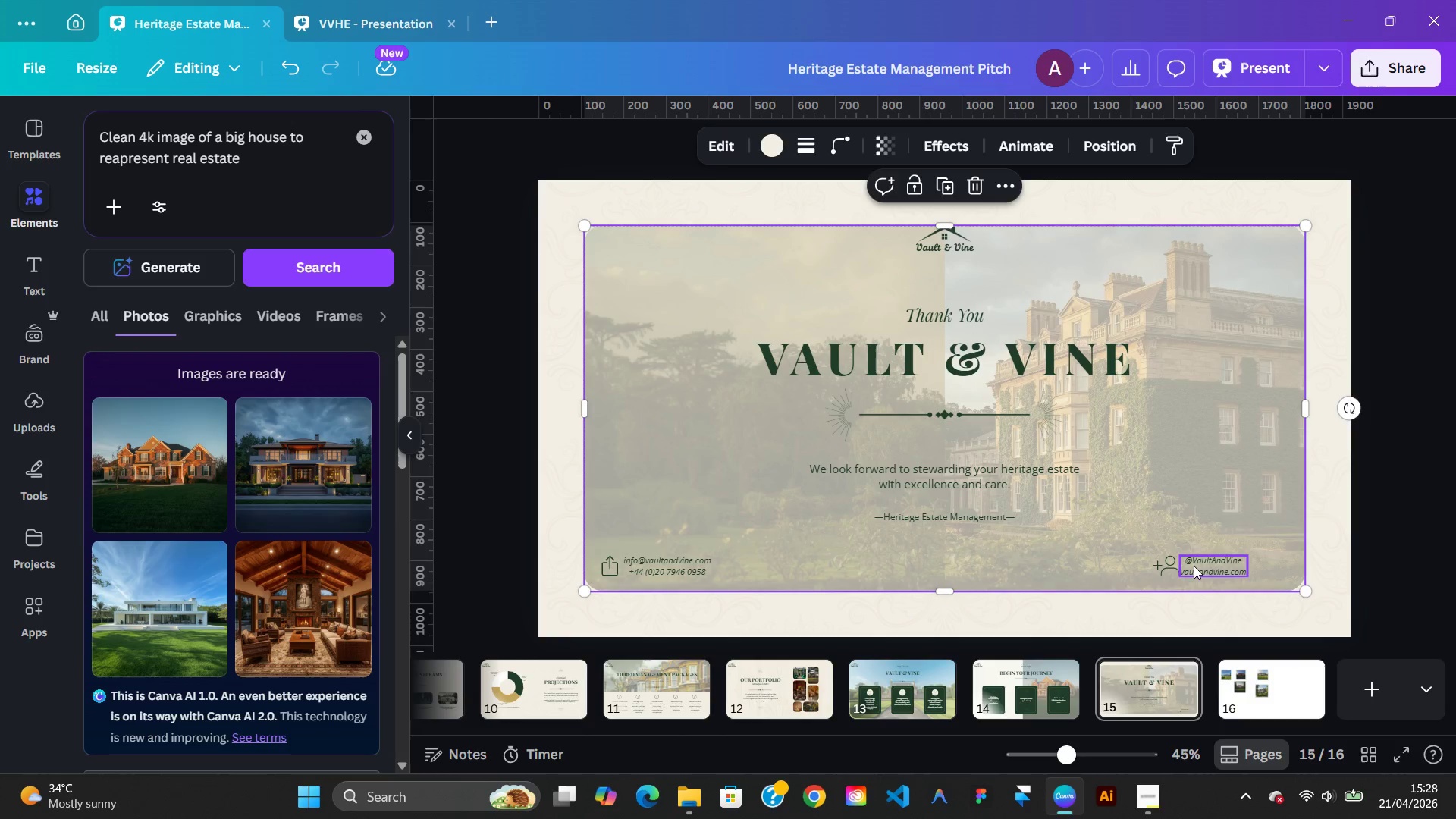 
left_click([1194, 566])
 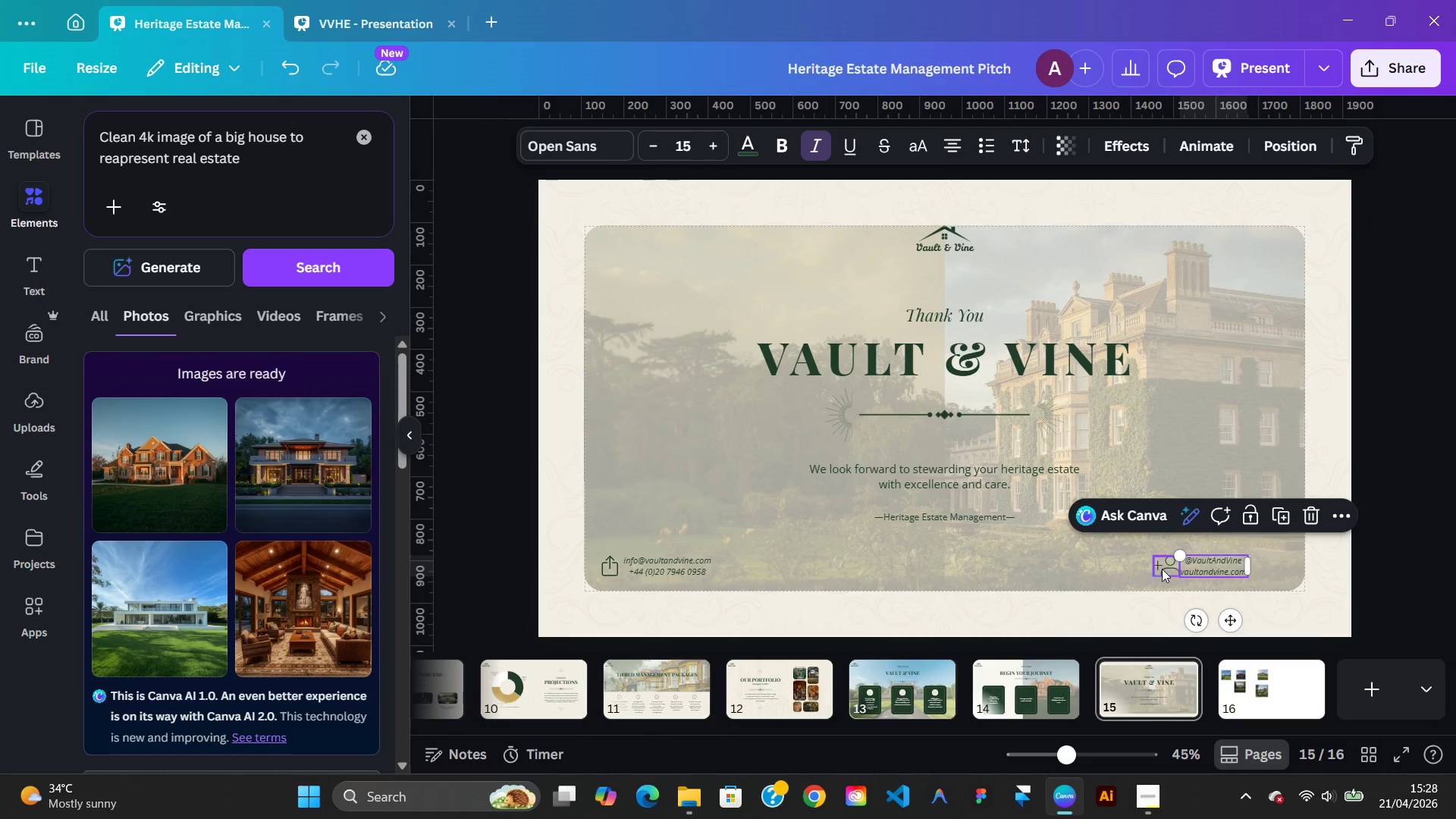 
hold_key(key=AltLeft, duration=1.16)
left_click([1161, 569])
 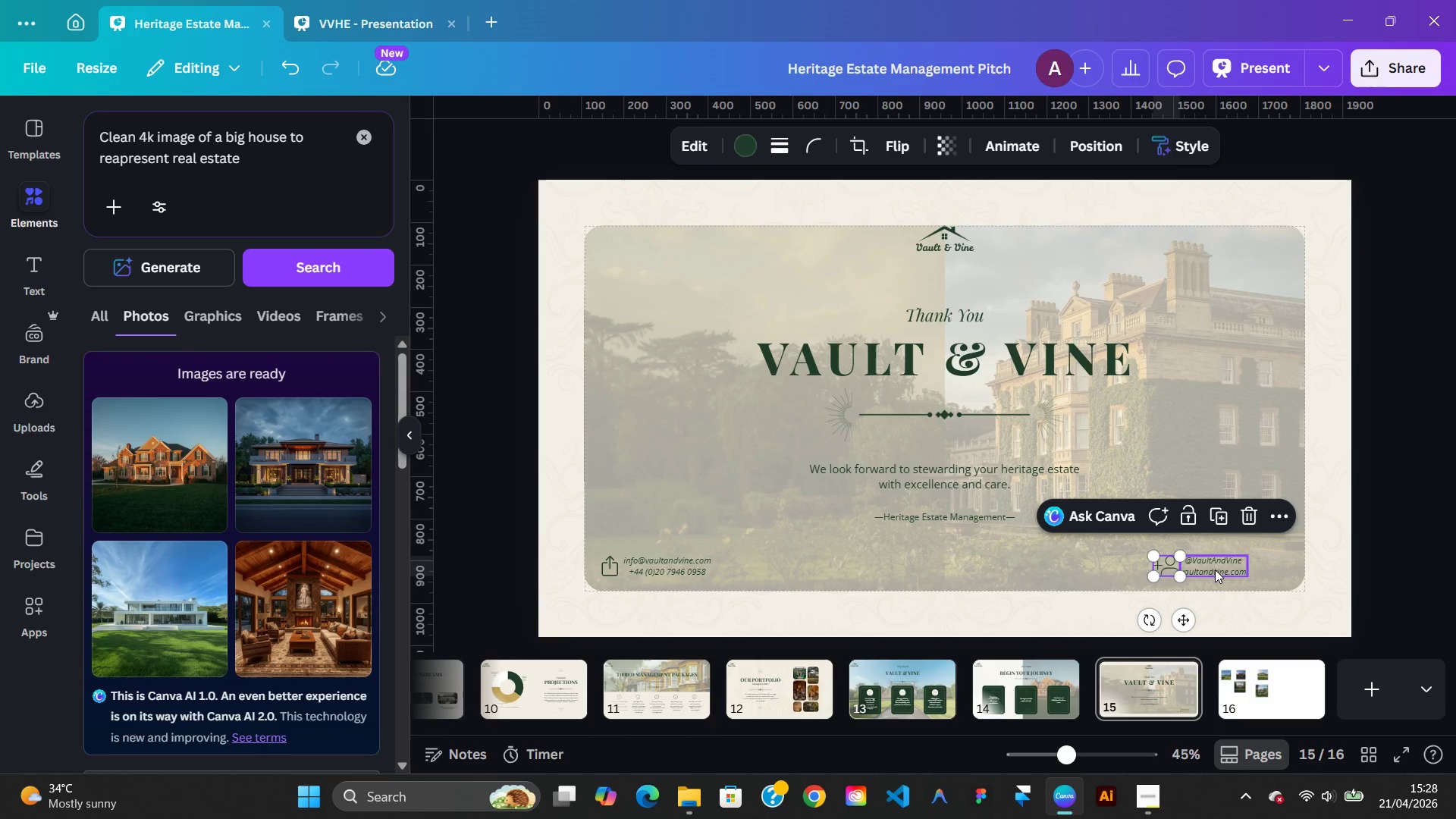 
key(Alt+ArrowRight)
 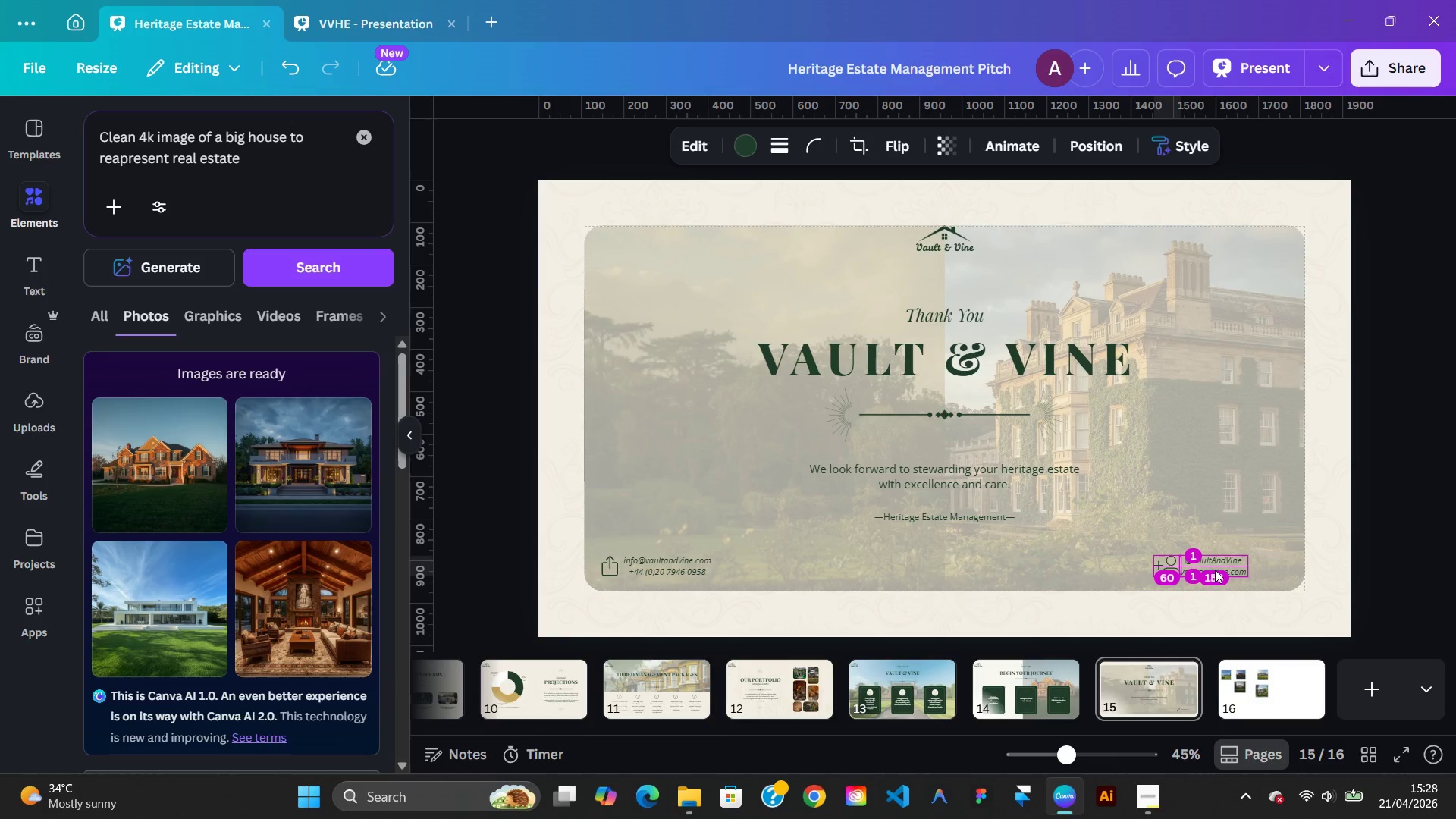 
key(Alt+ArrowRight)
 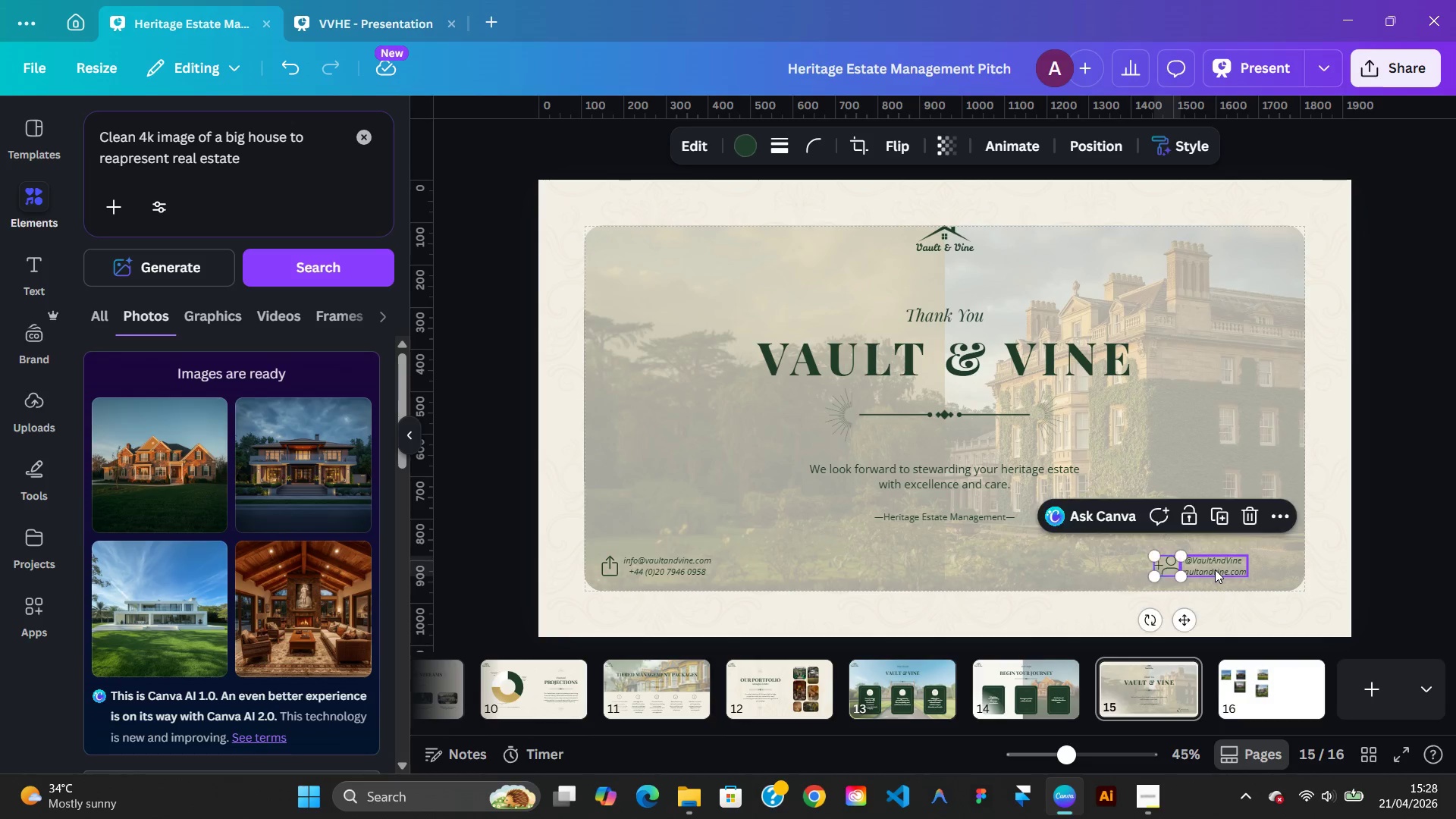 
key(Control+Z)
 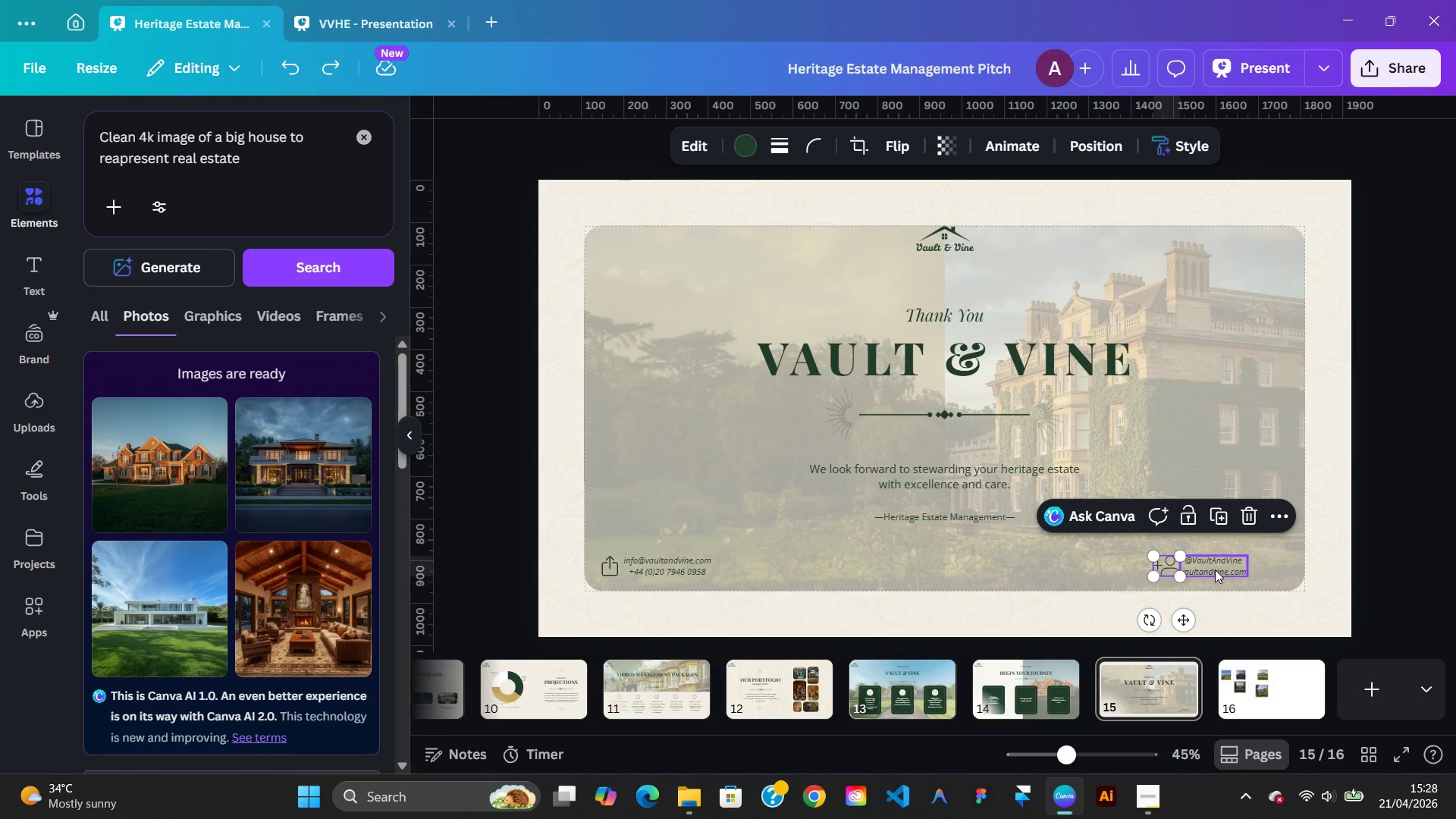 
key(Control+Z)
 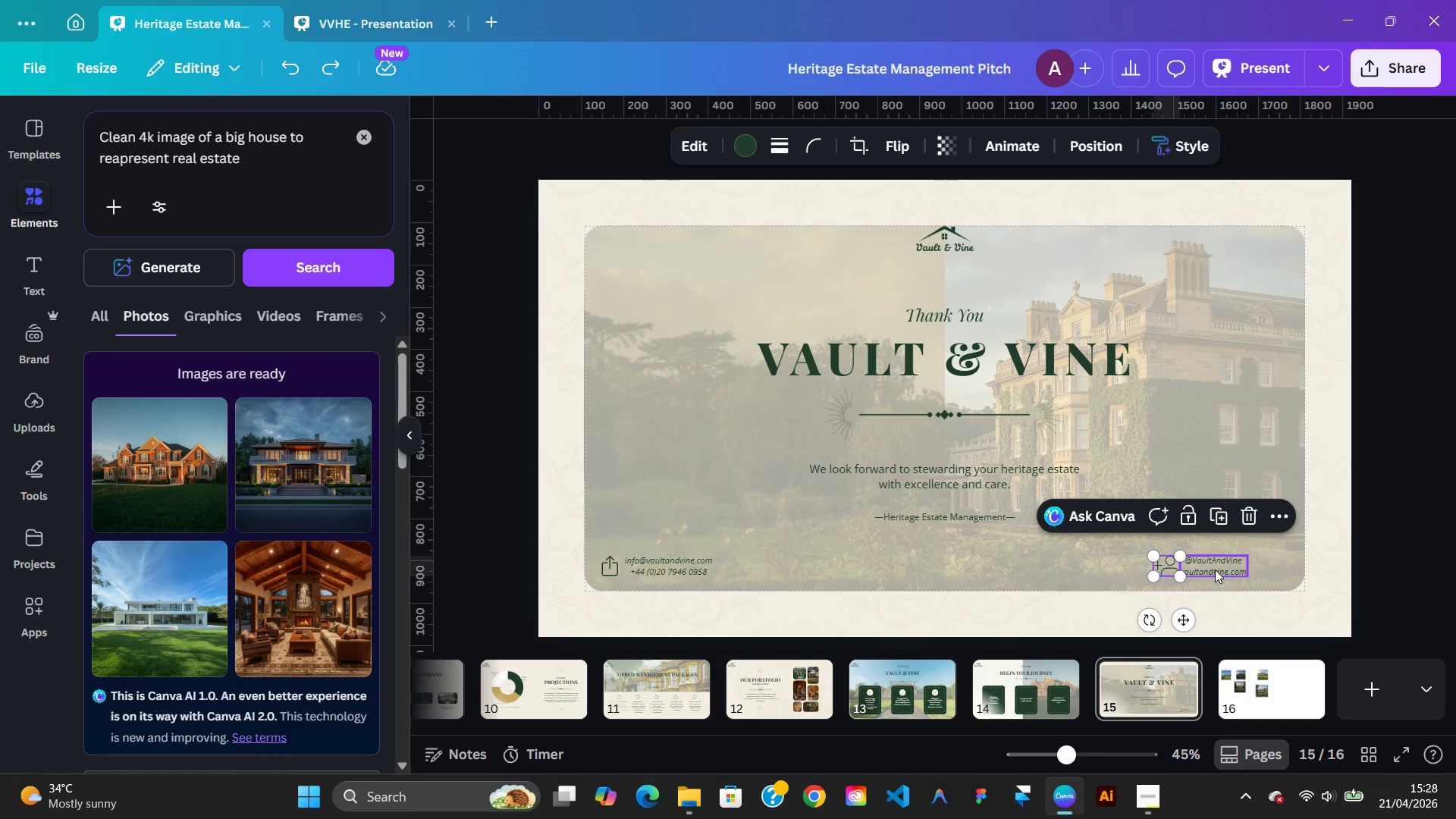 
left_click([1215, 570])
 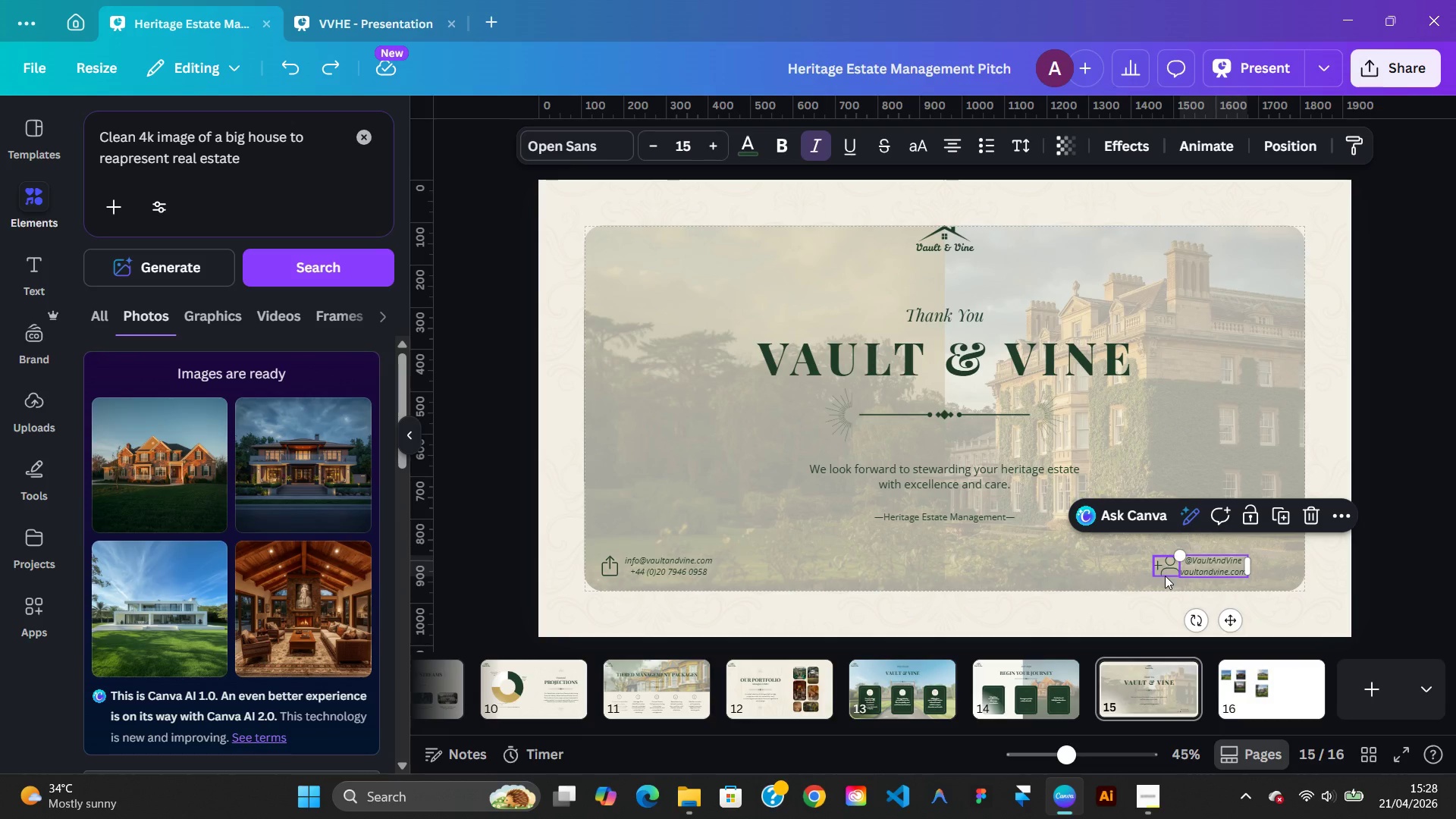 
key(Alt+ArrowRight)
 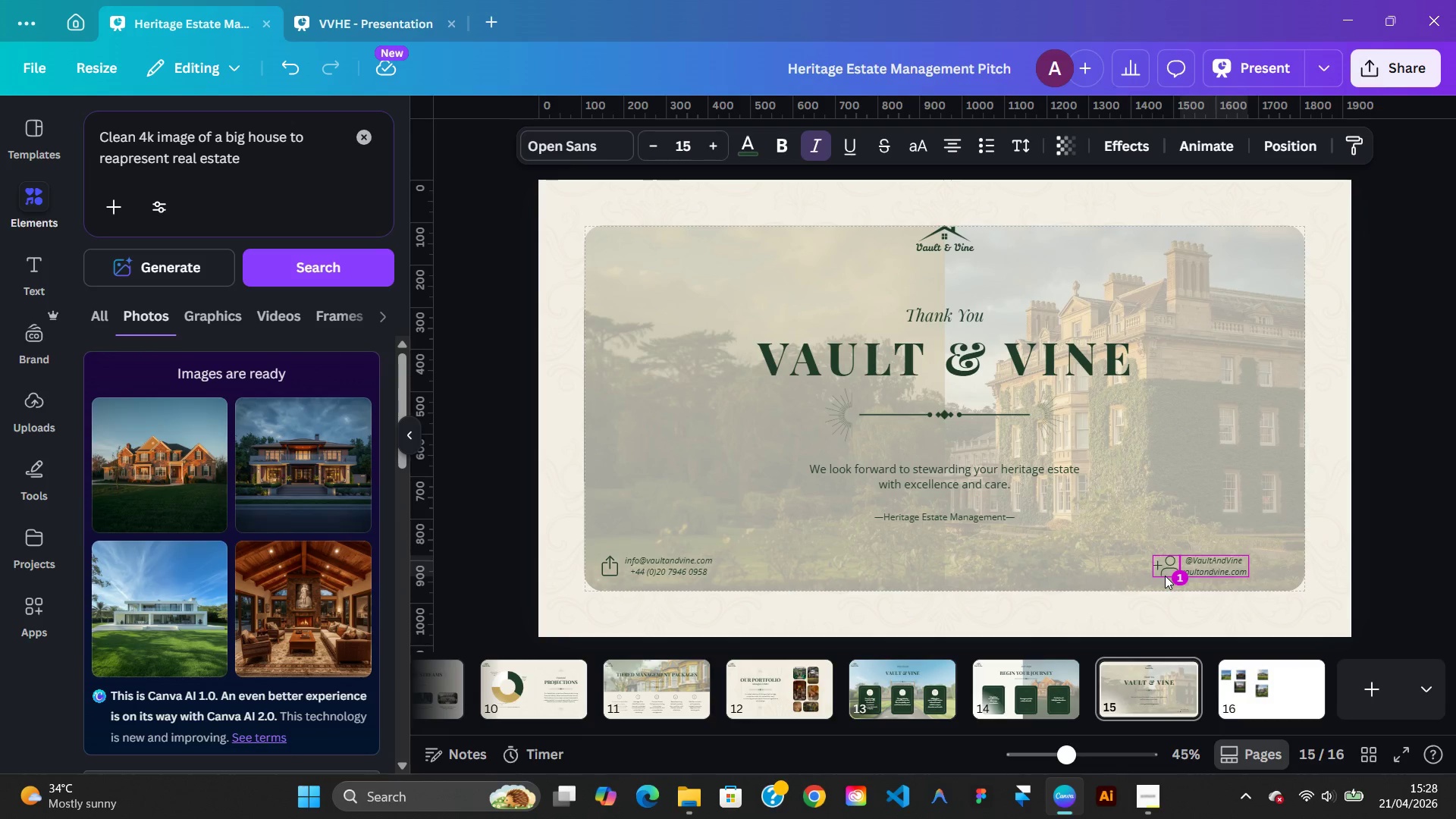 
key(Alt+ArrowRight)
 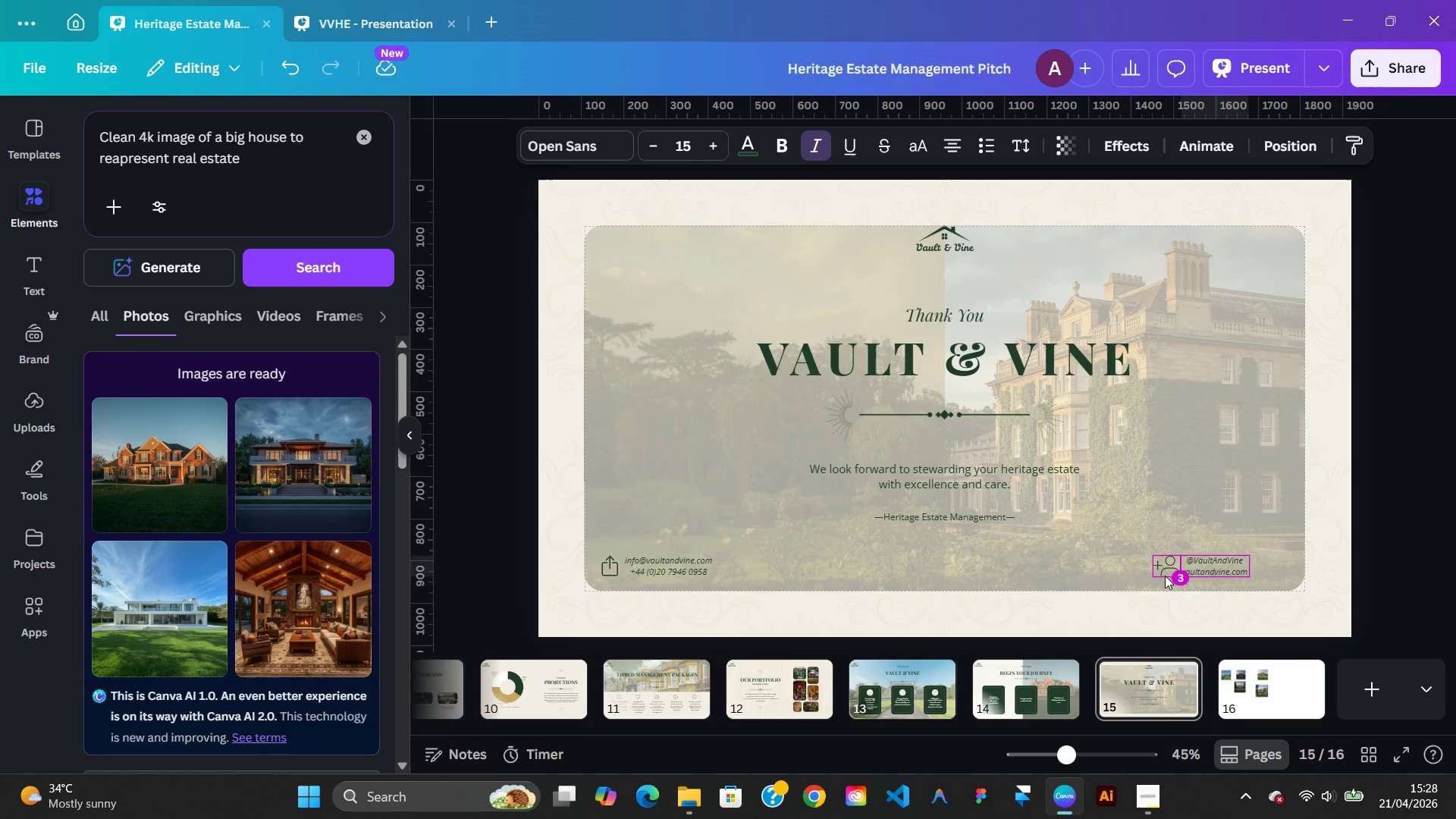 
key(Alt+ArrowRight)
 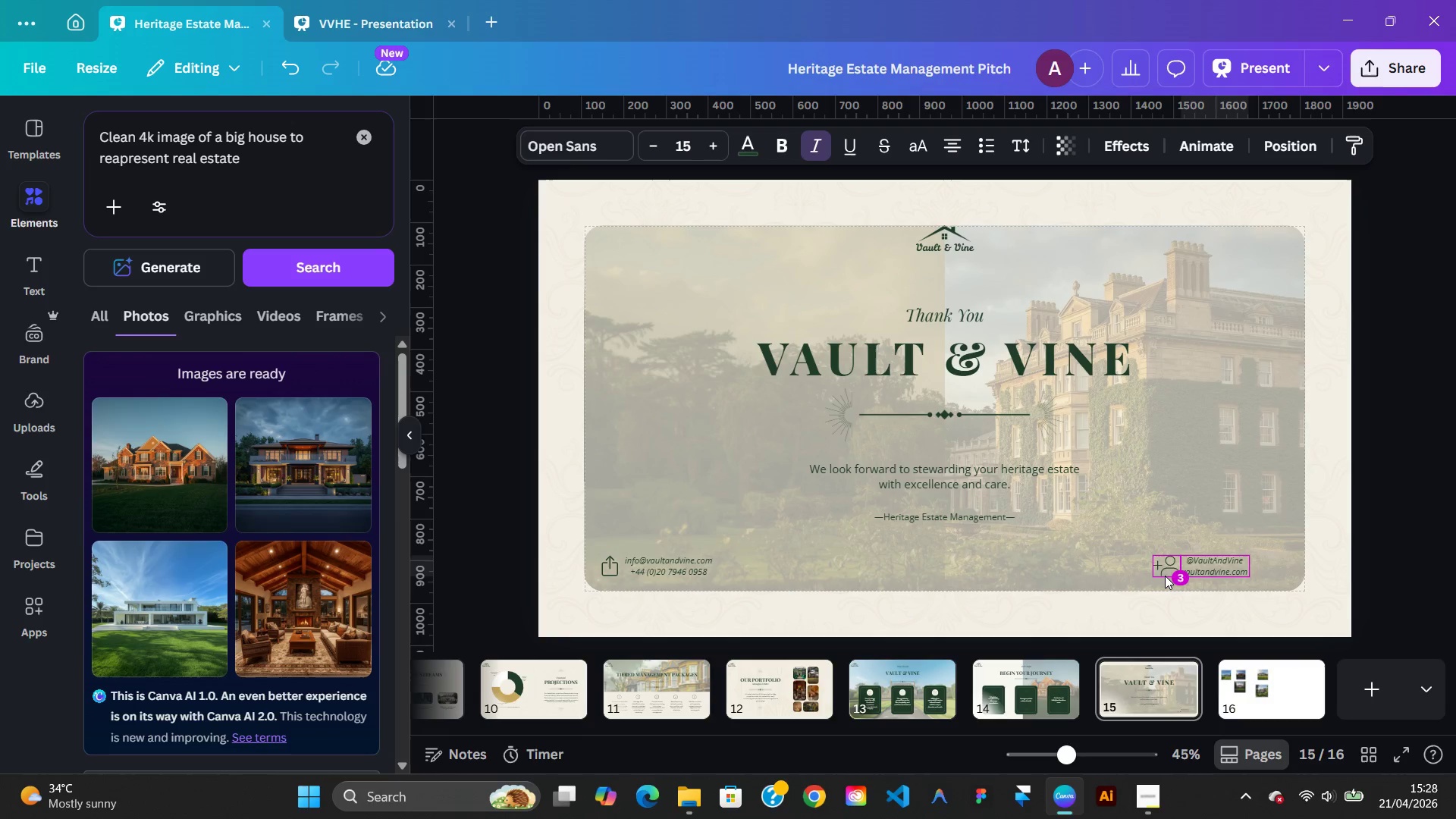 
key(Alt+ArrowRight)
 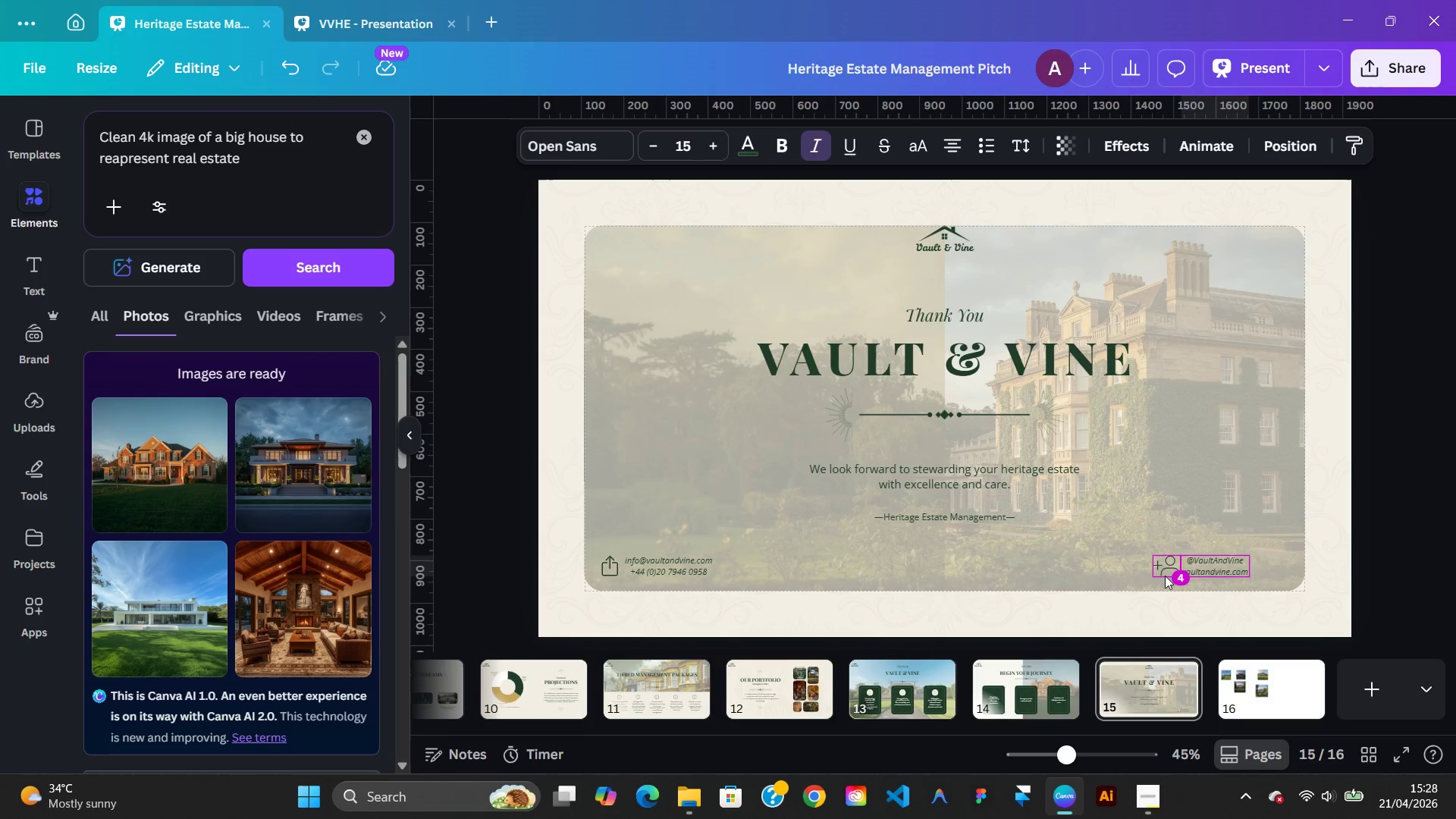 
key(Alt+ArrowRight)
 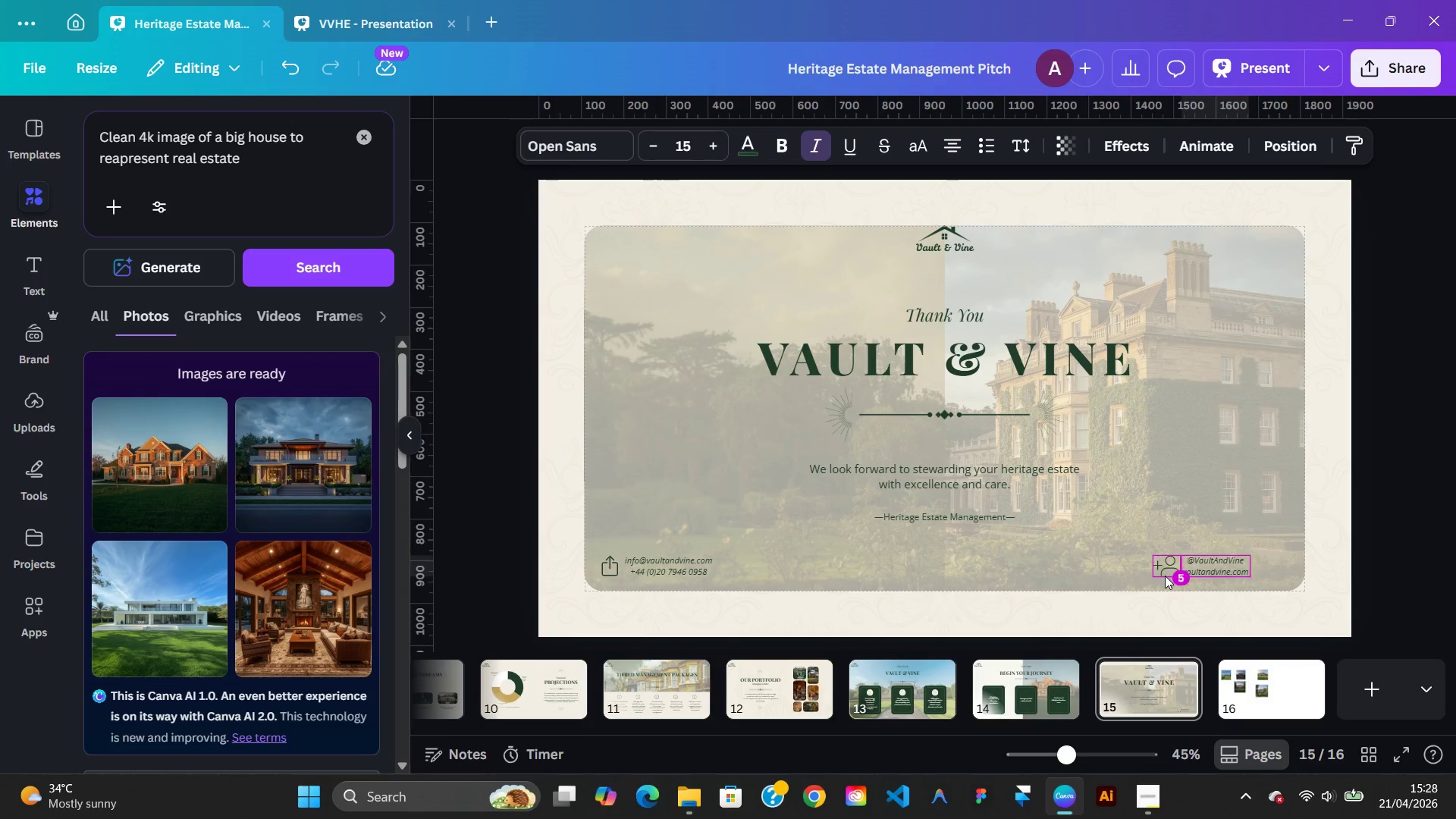 
key(Alt+ArrowRight)
 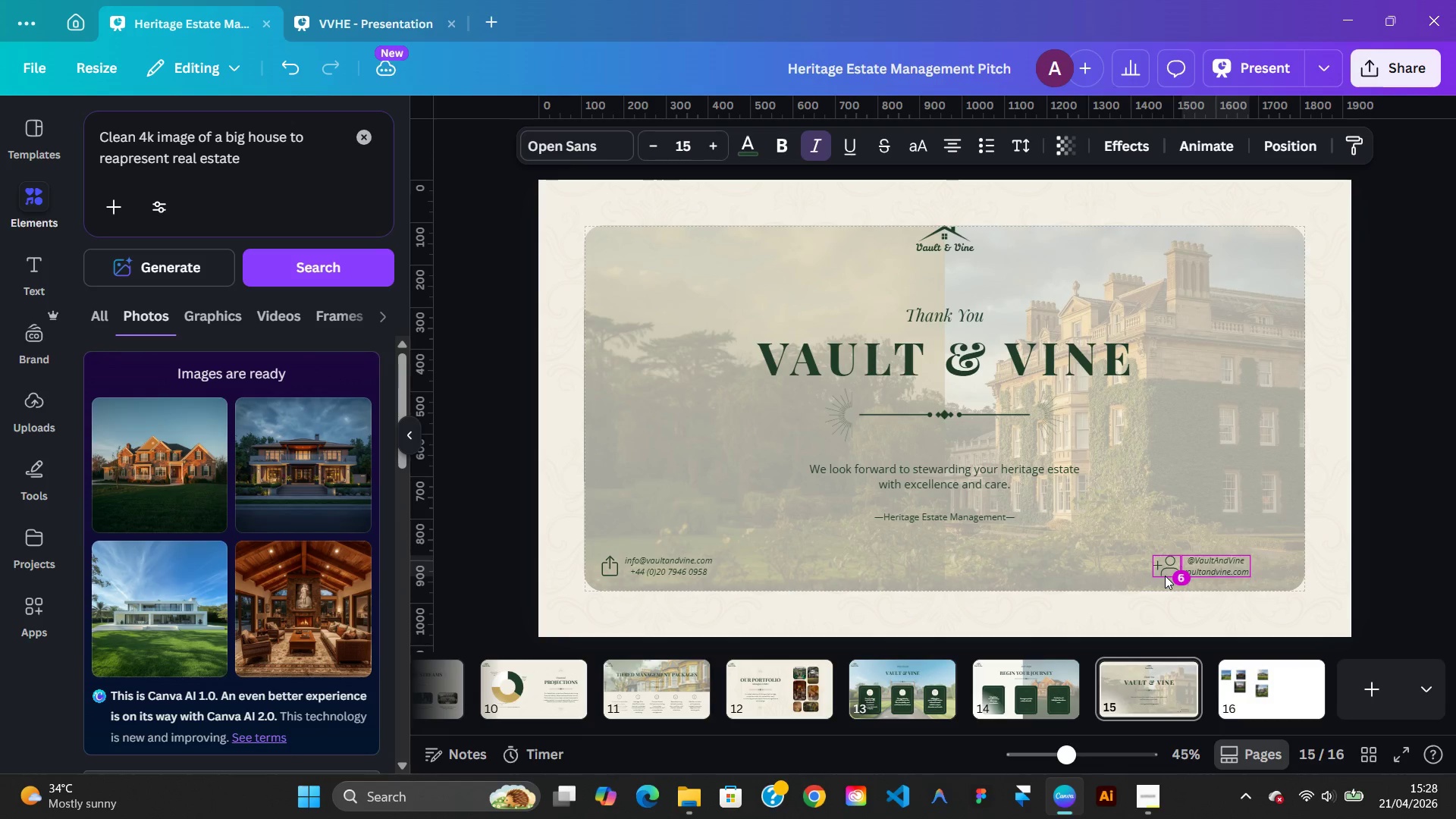 
key(Alt+ArrowRight)
 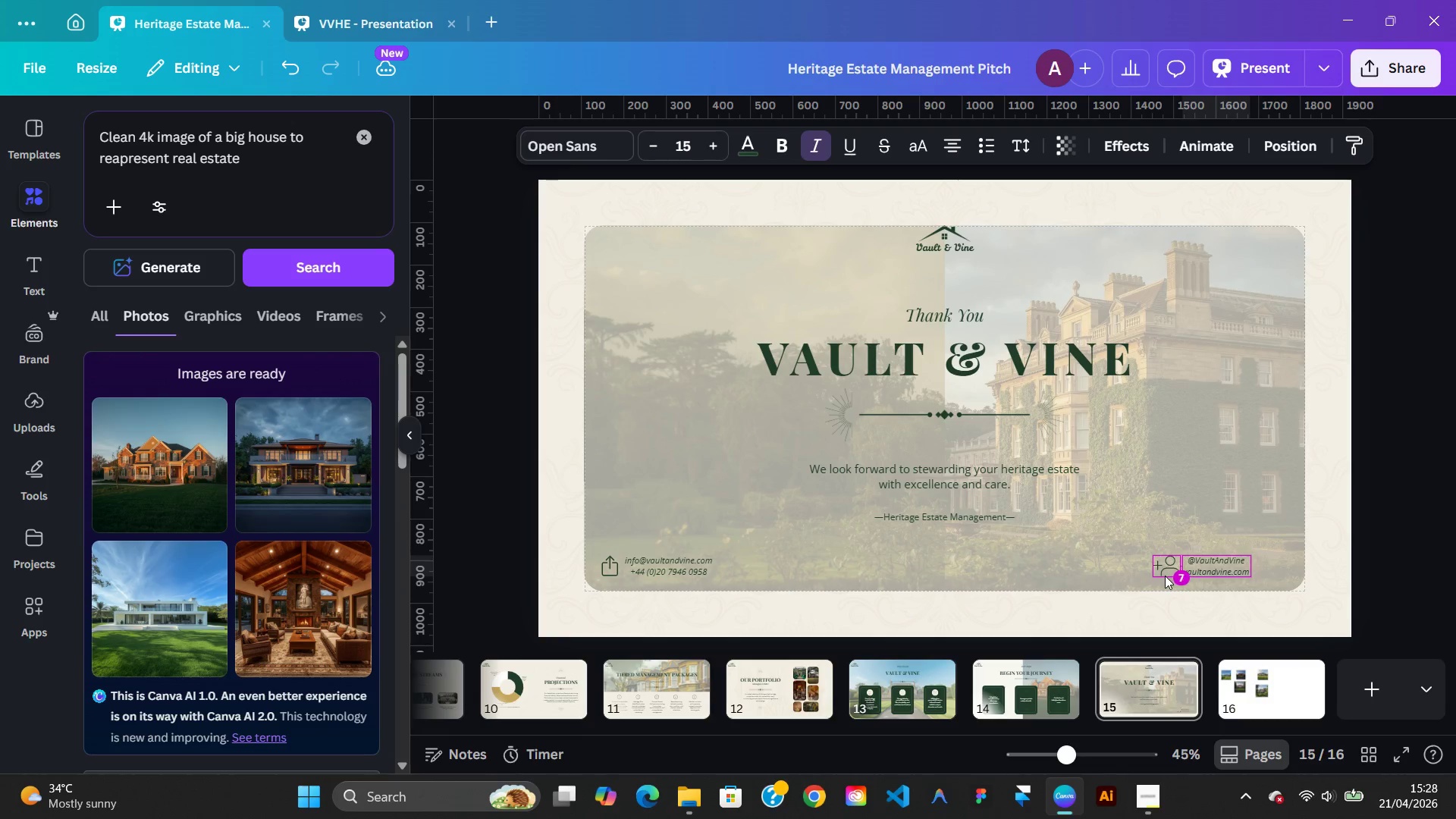 
key(Alt+ArrowRight)
 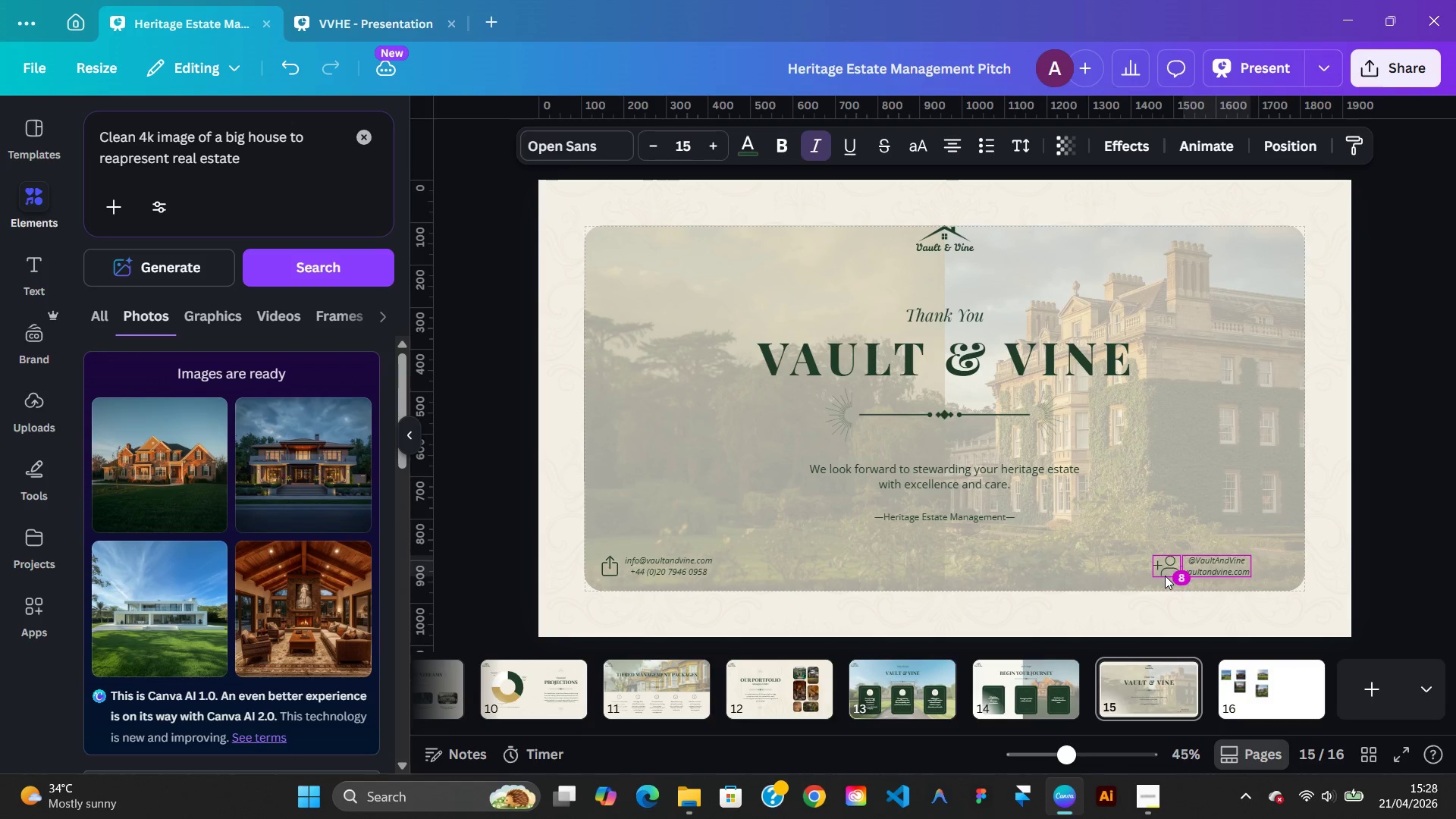 
key(Alt+ArrowRight)
 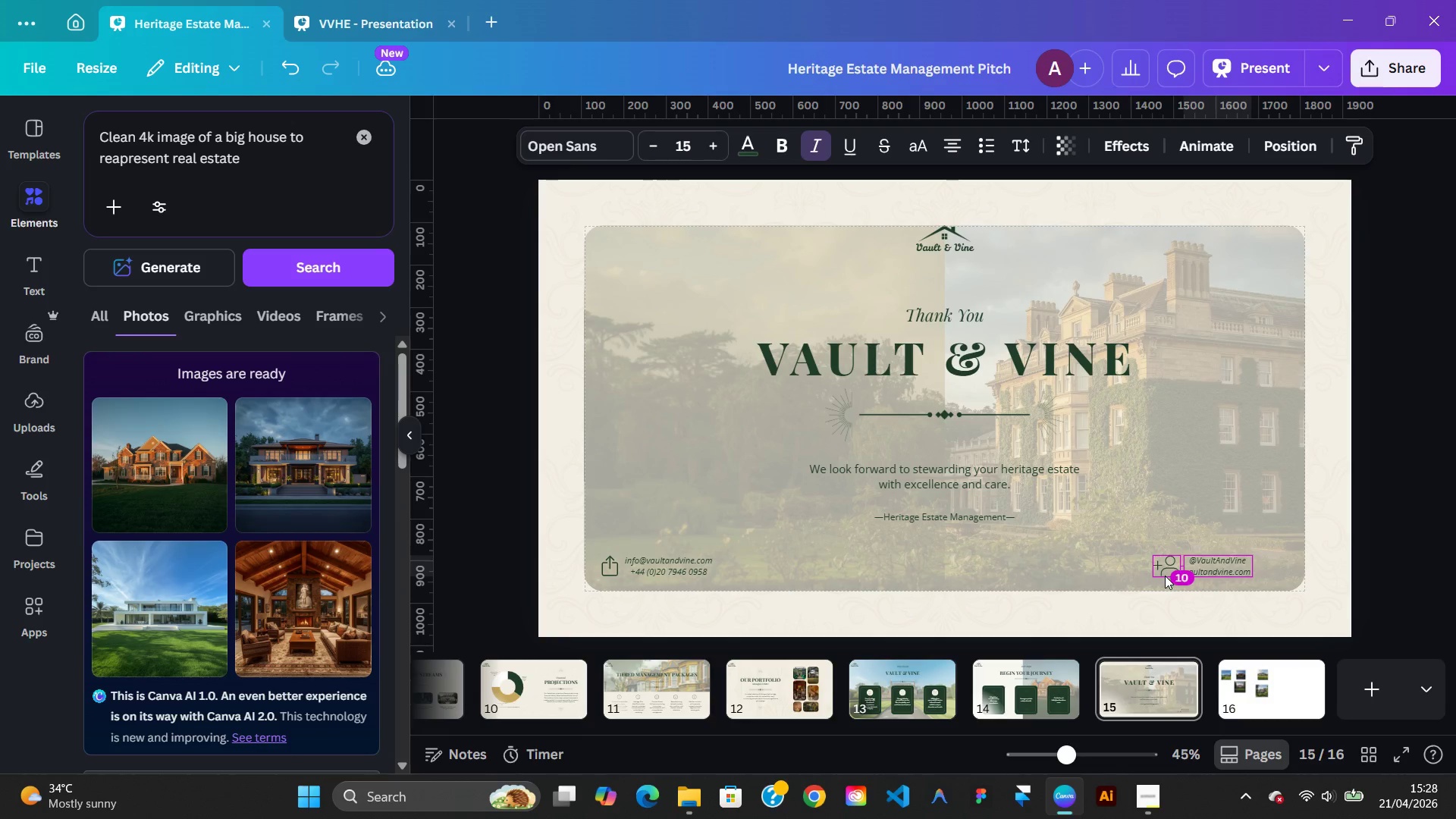 
key(Alt+ArrowRight)
 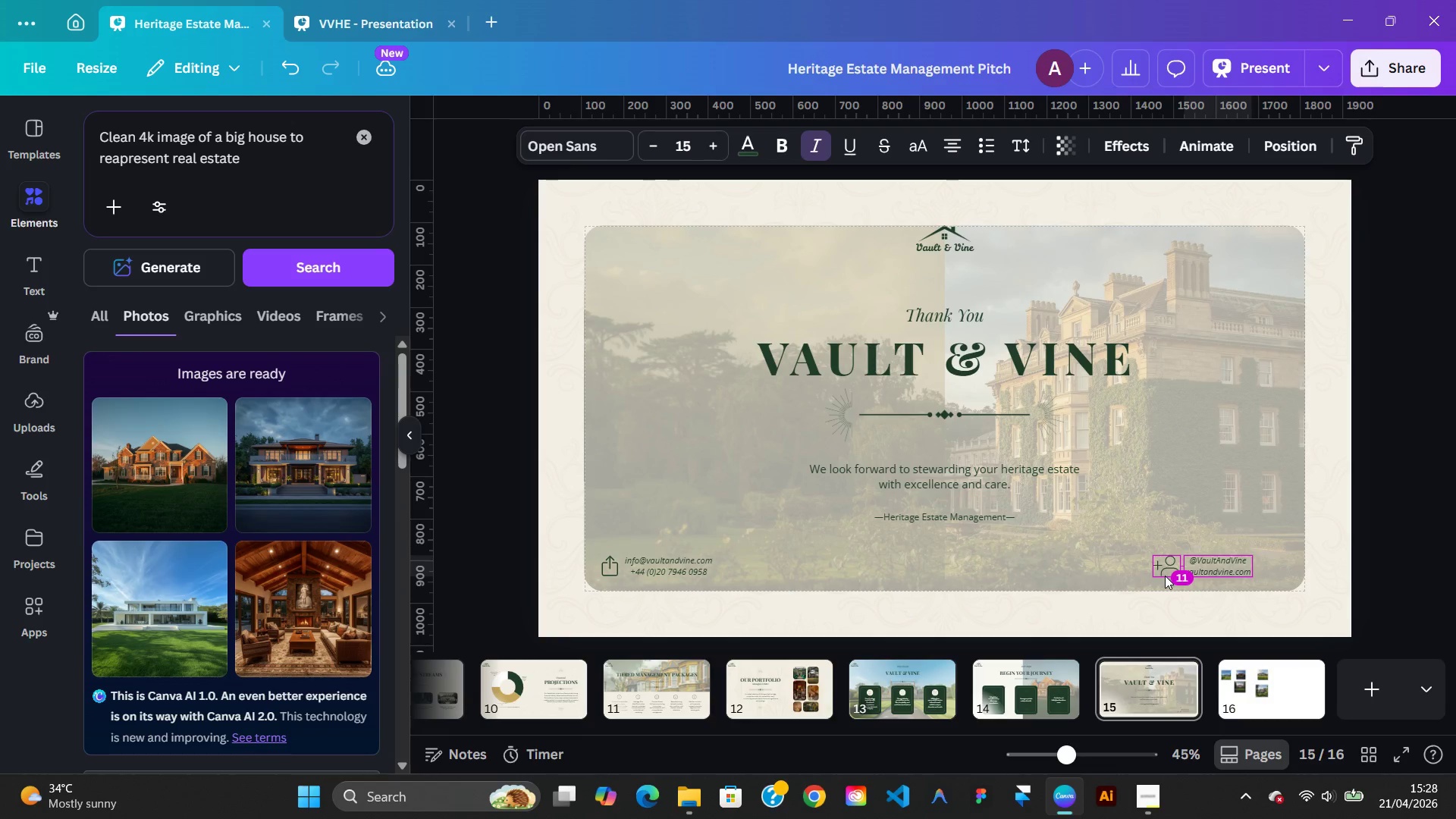 
key(Alt+ArrowRight)
 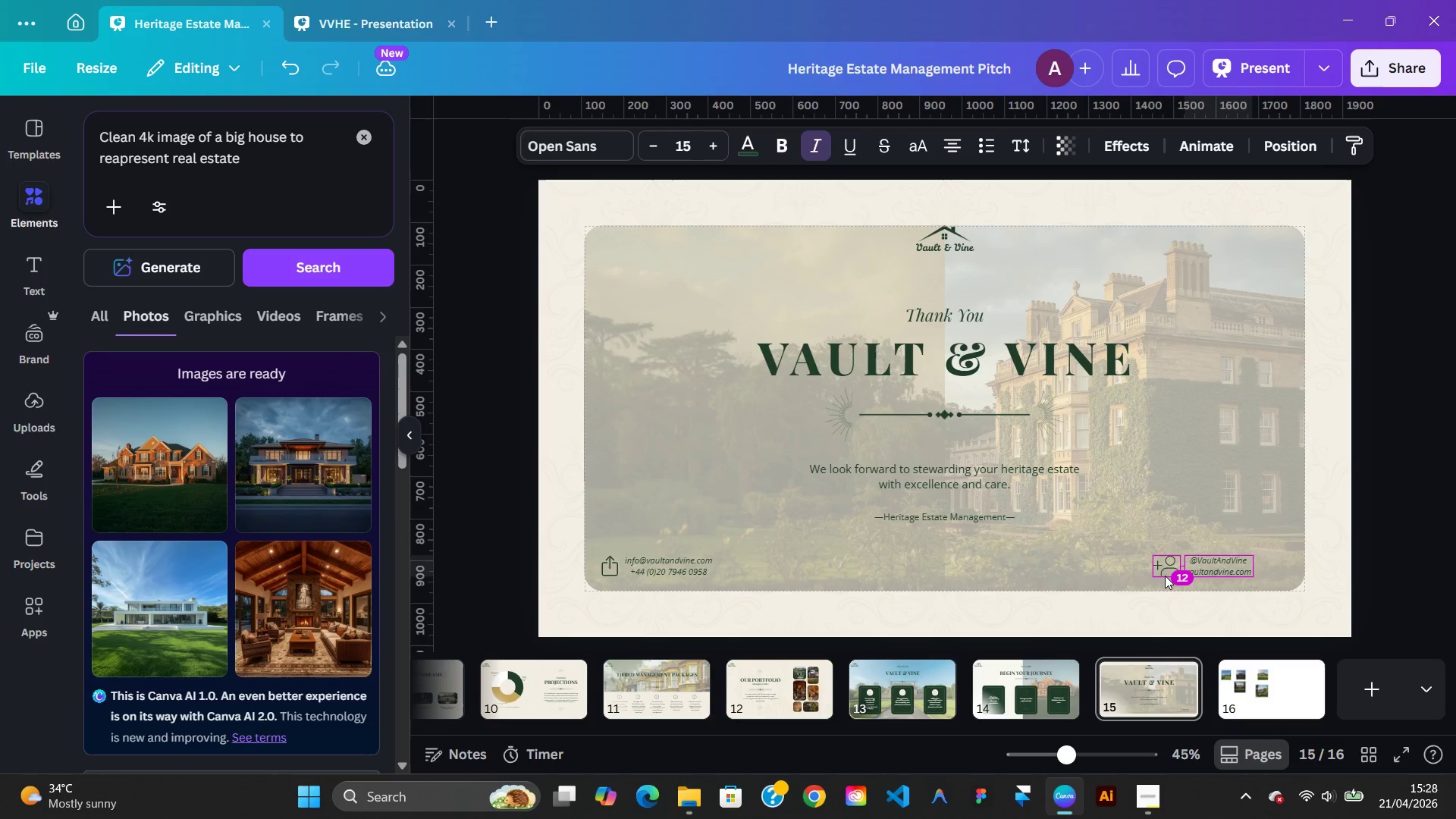 
key(Alt+ArrowRight)
 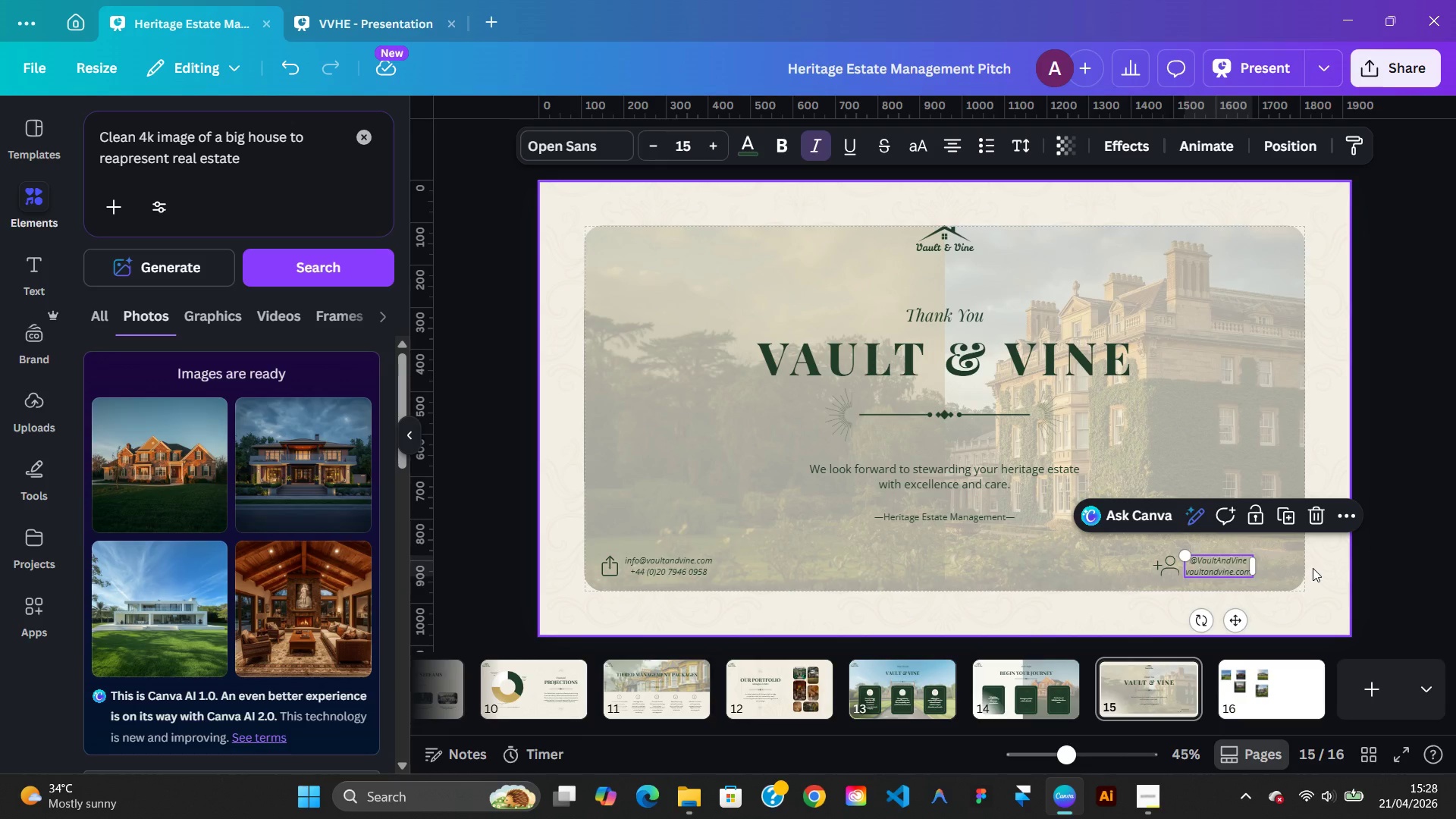 
left_click([1354, 579])
 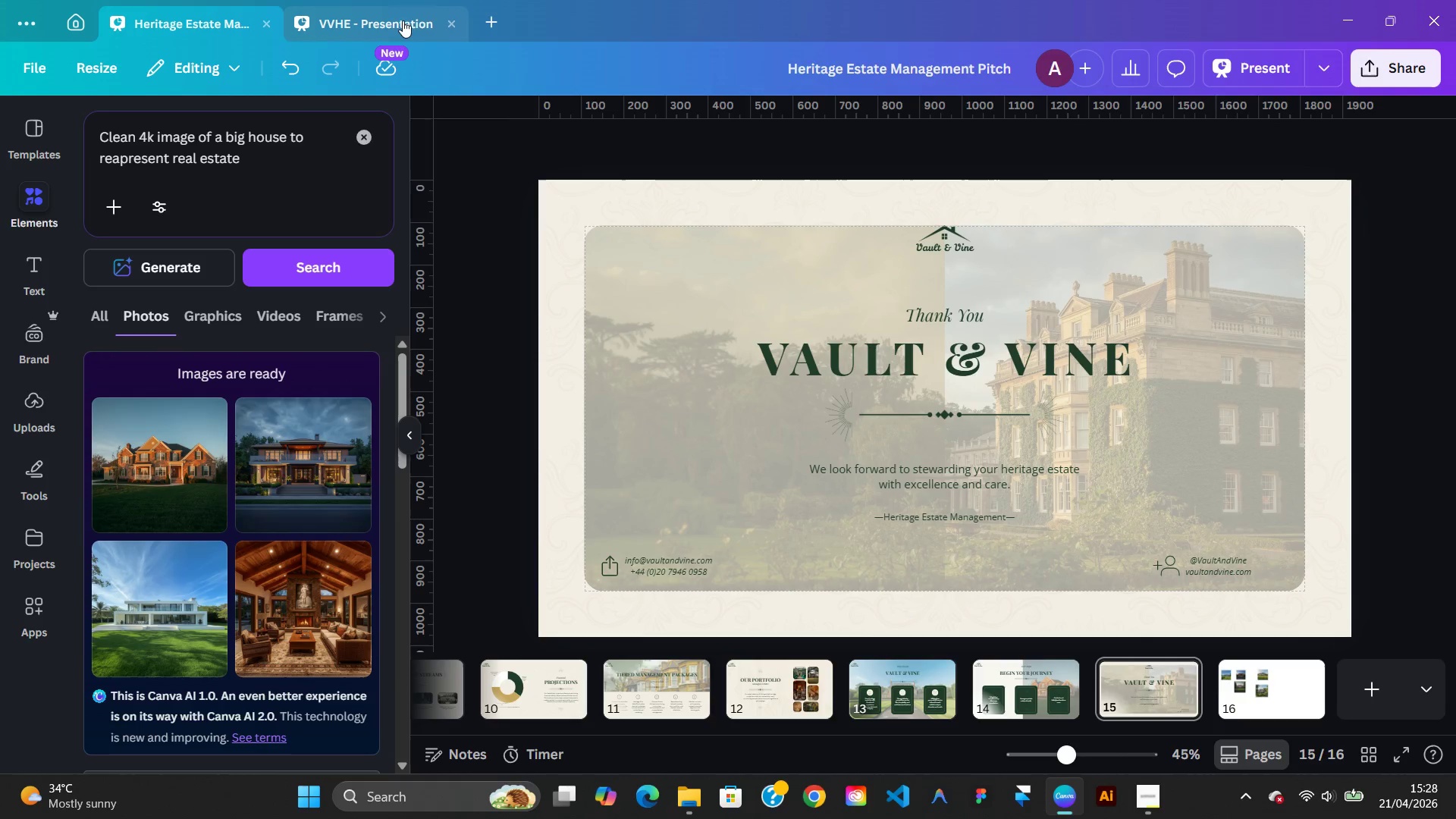 
left_click([402, 20])
 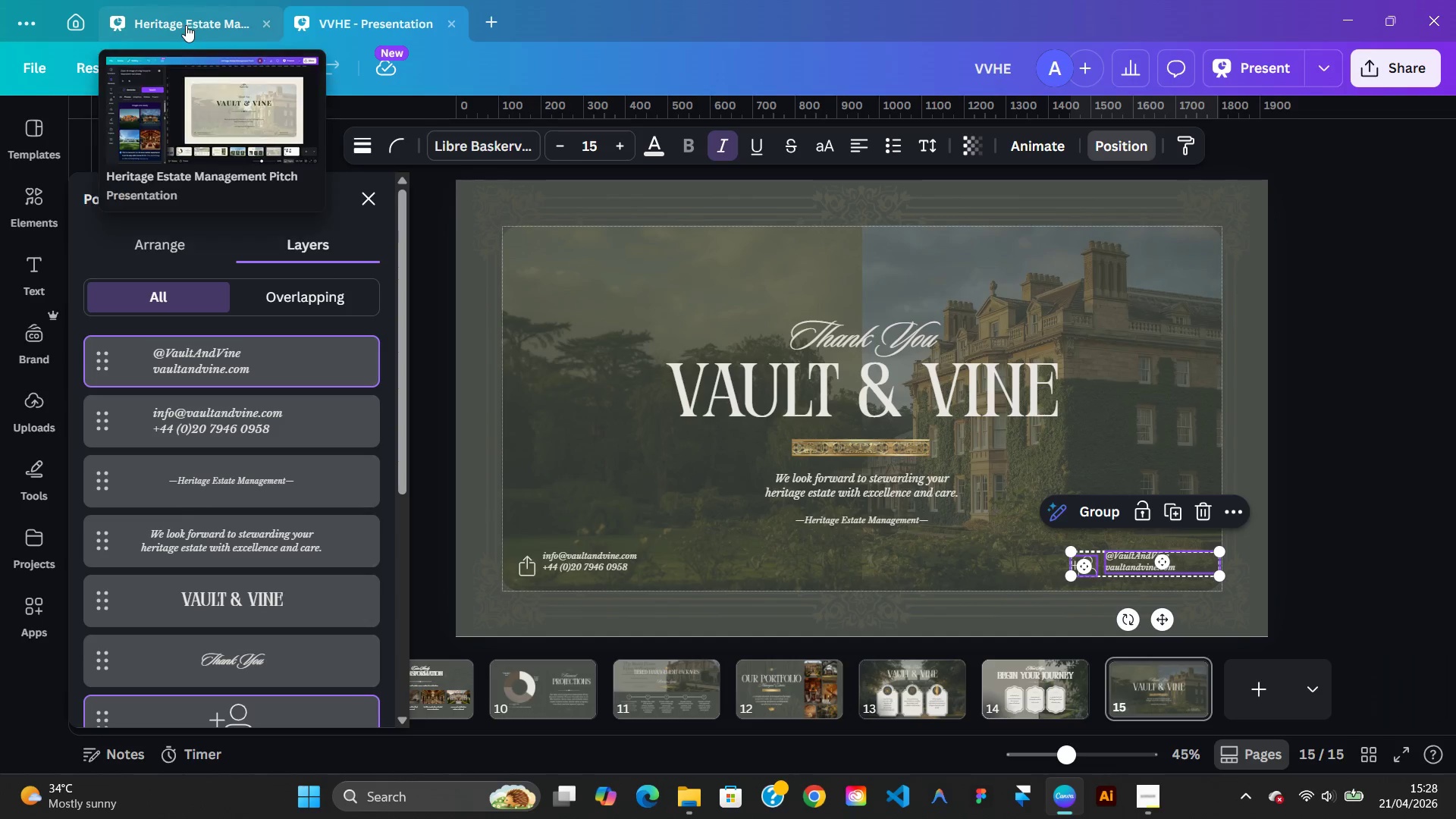 
left_click([182, 25])
 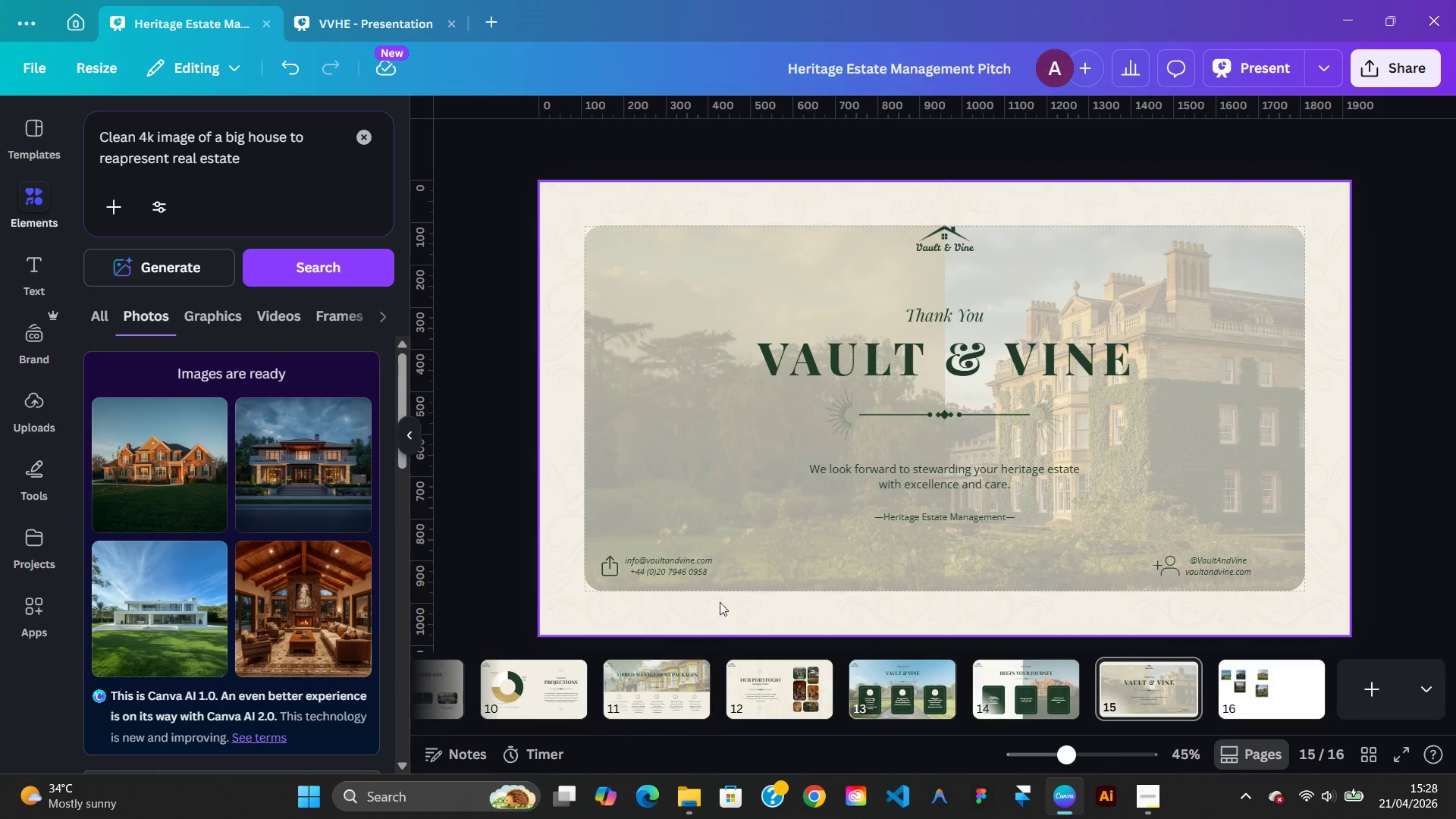 
left_click([693, 570])
 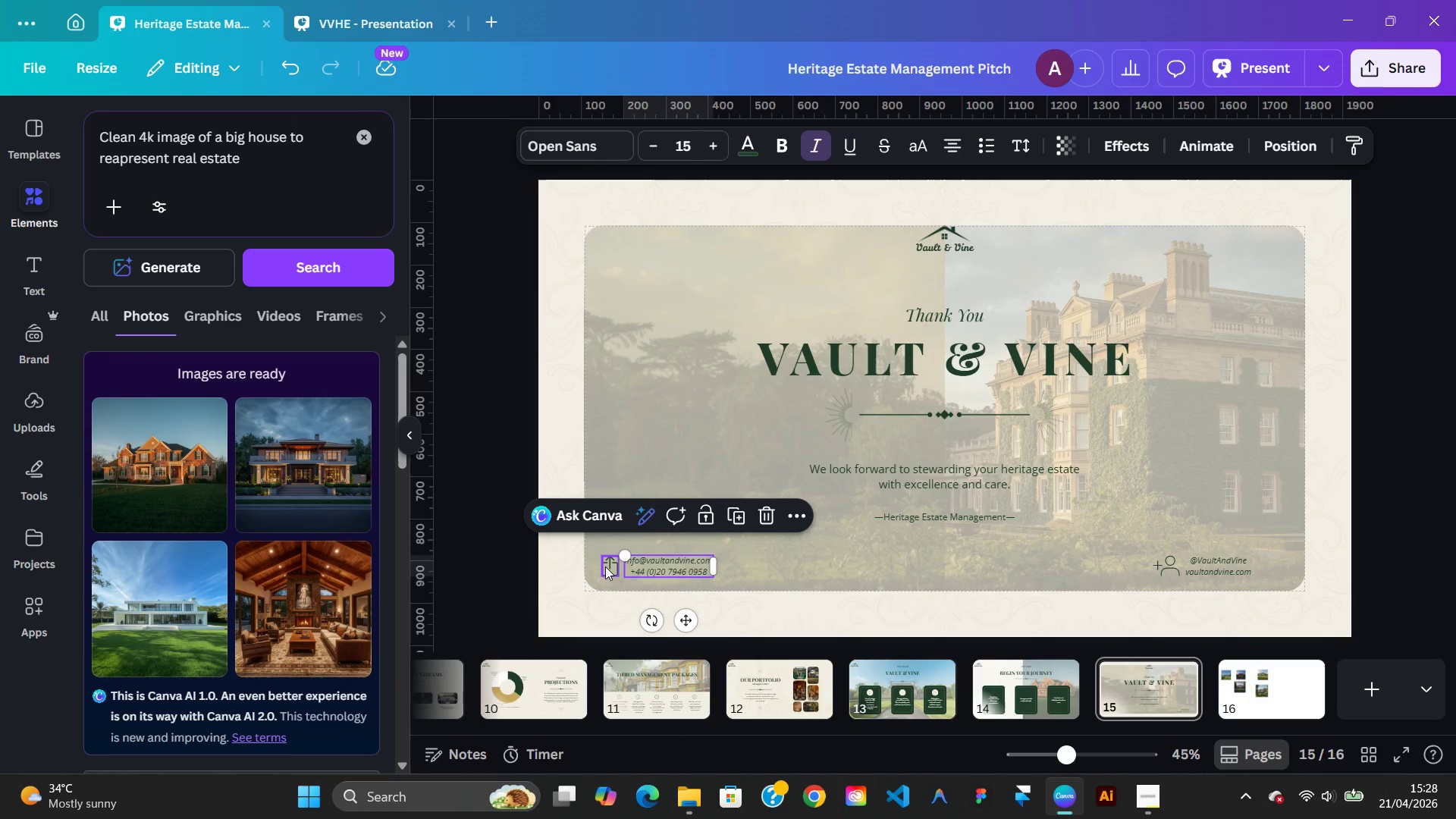 
hold_key(key=ShiftLeft, duration=0.48)
left_click([605, 566])
 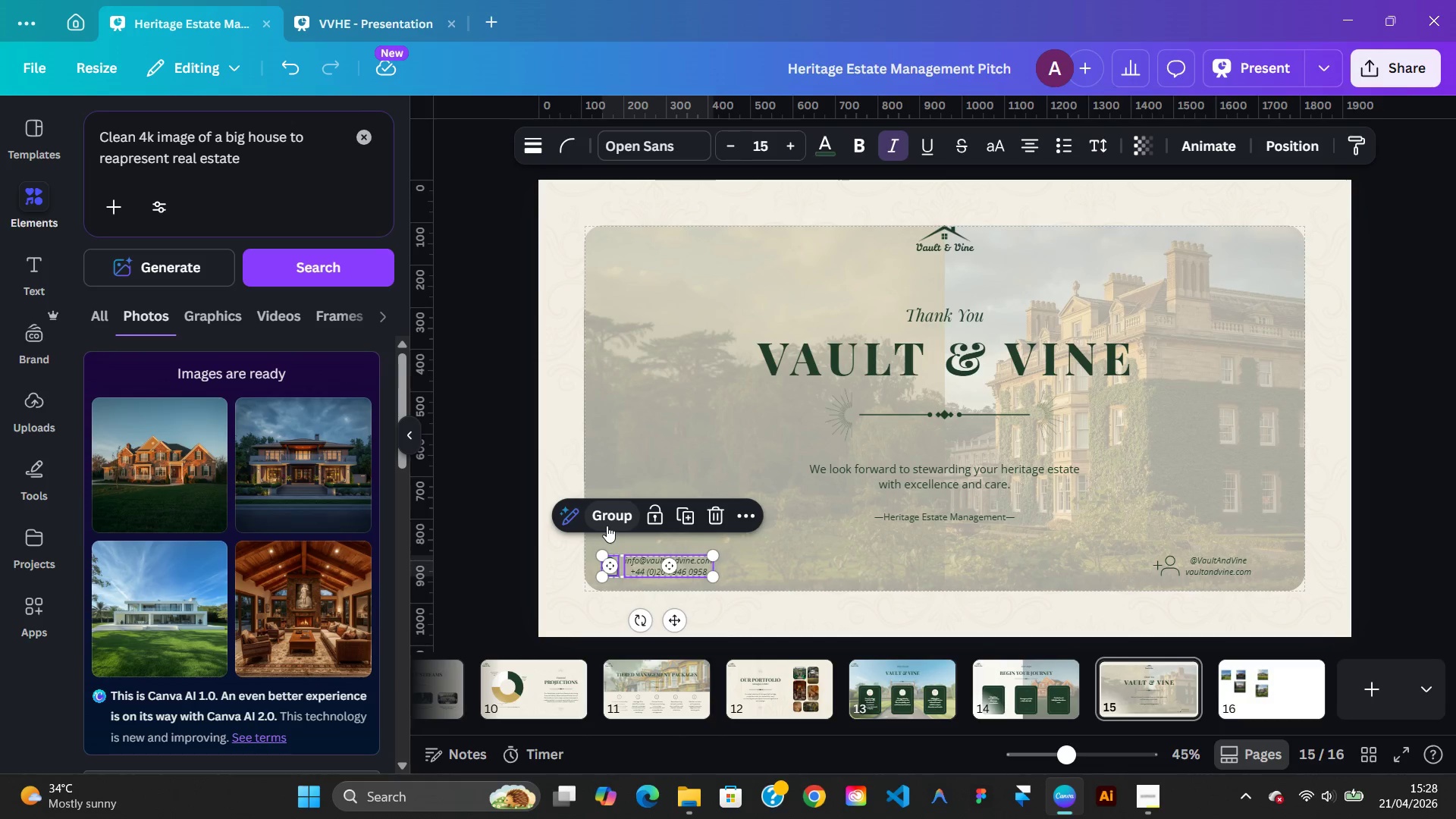 
left_click([607, 526])
 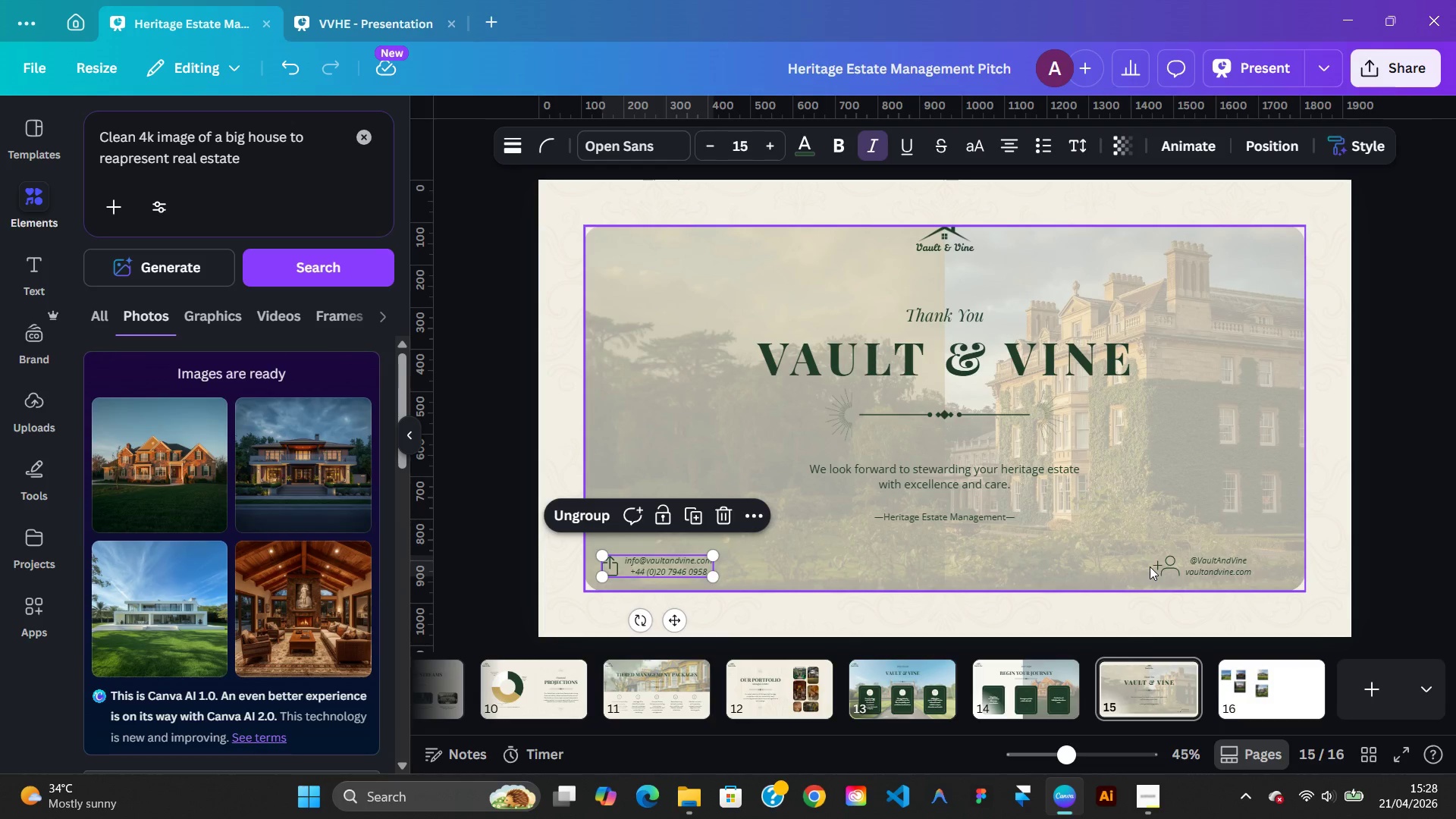 
left_click([1157, 566])
 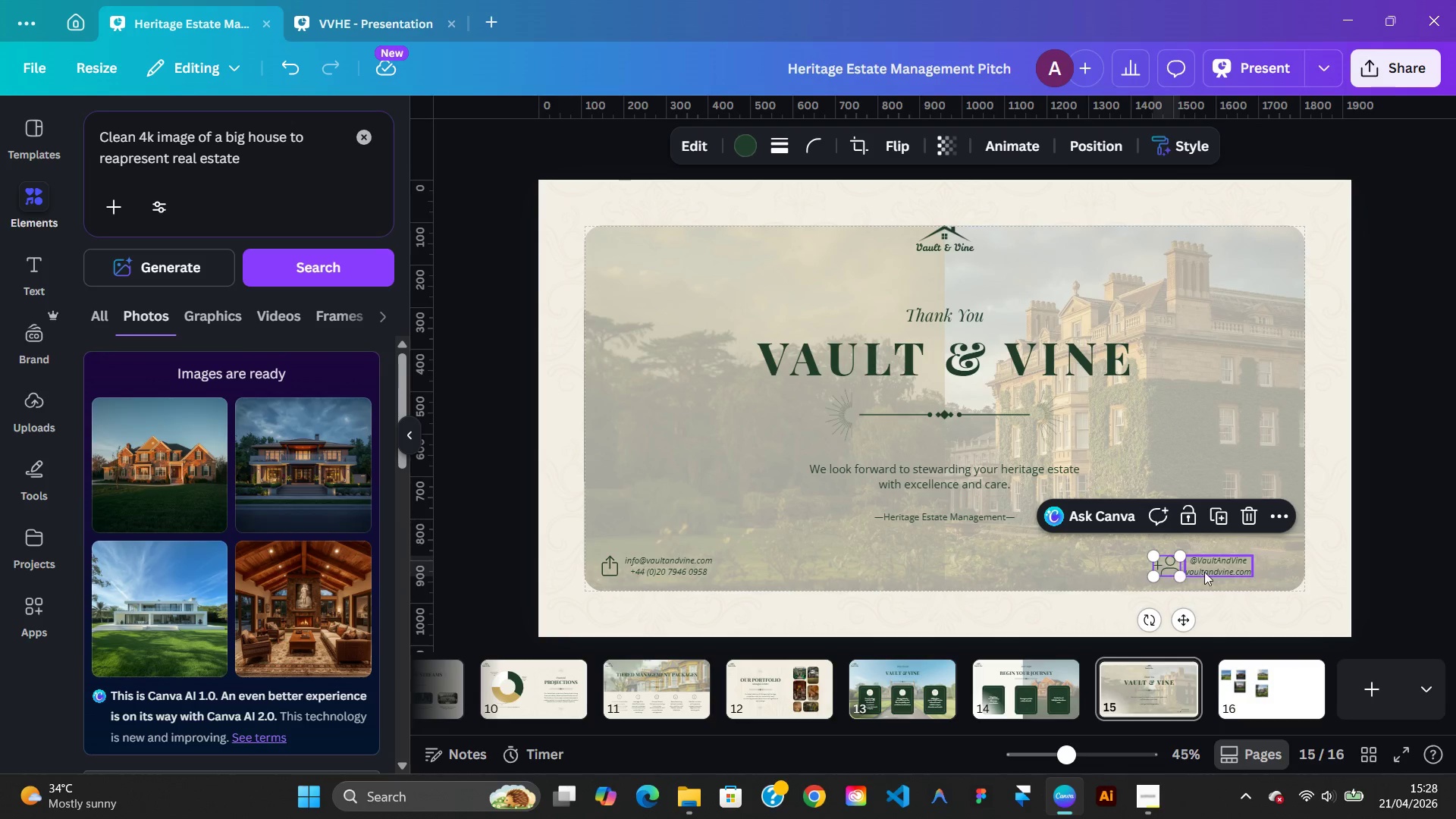 
hold_key(key=ShiftLeft, duration=0.52)
left_click([1205, 572])
 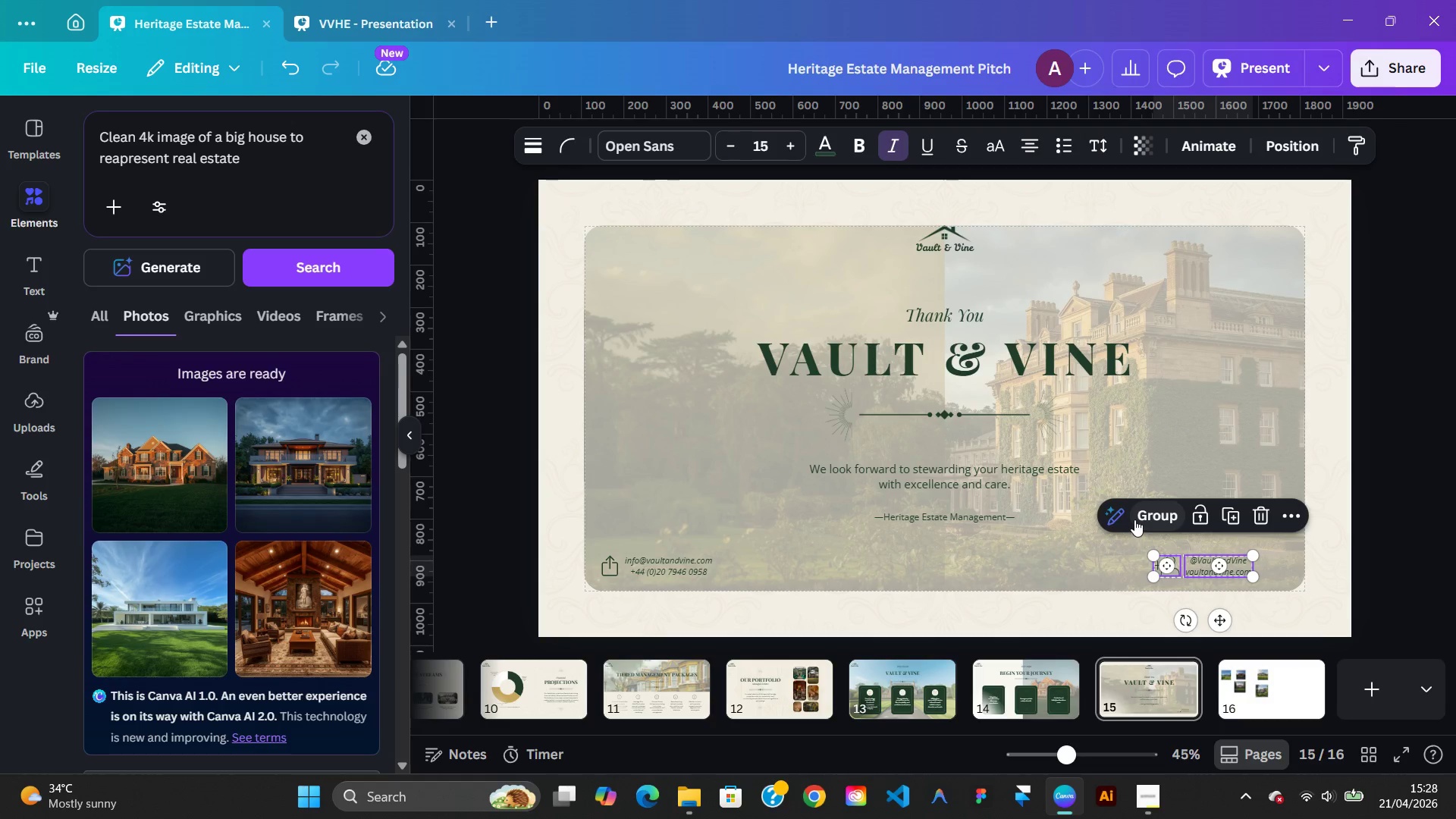 
left_click([1134, 519])
 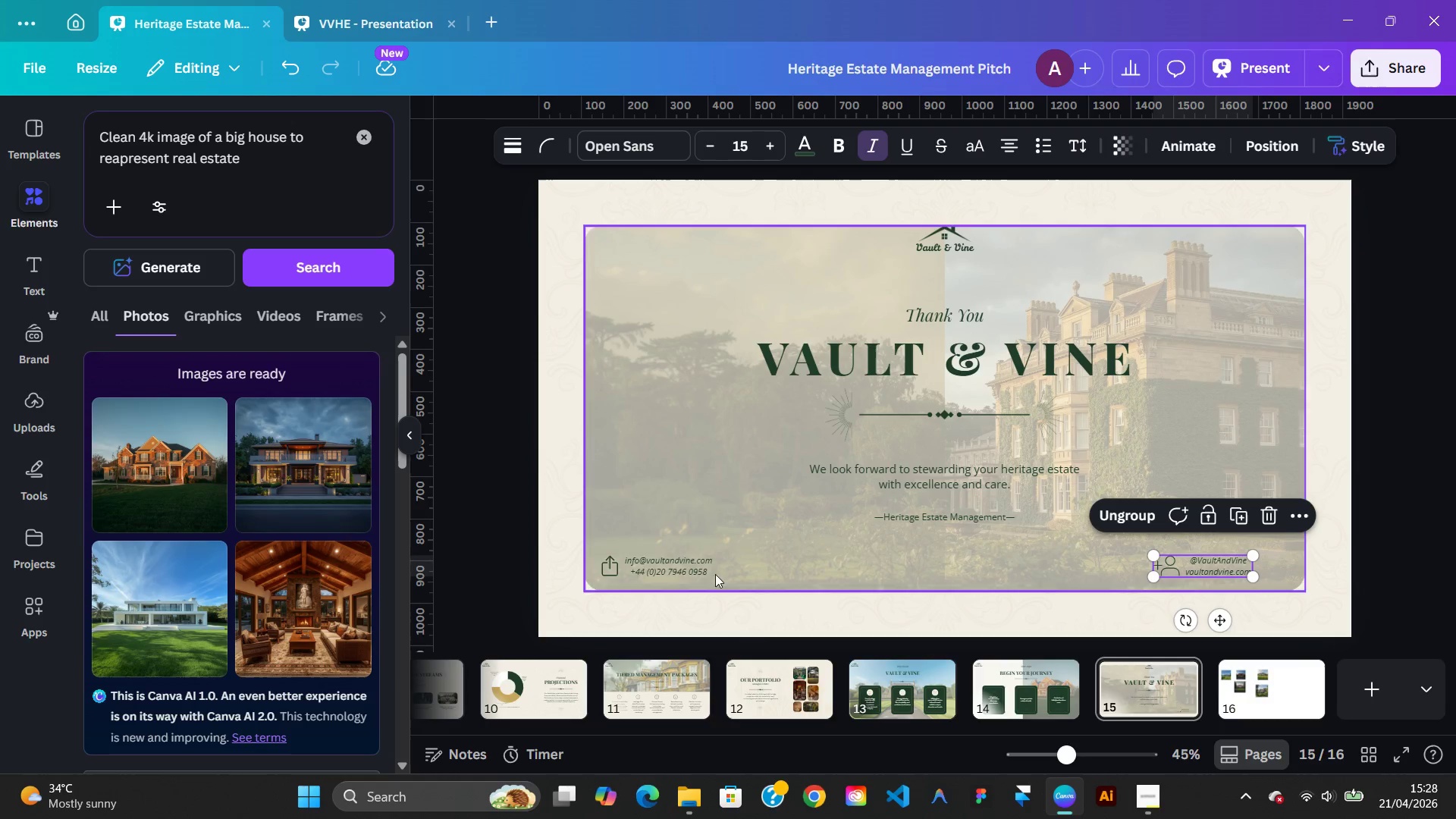 
left_click([653, 572])
 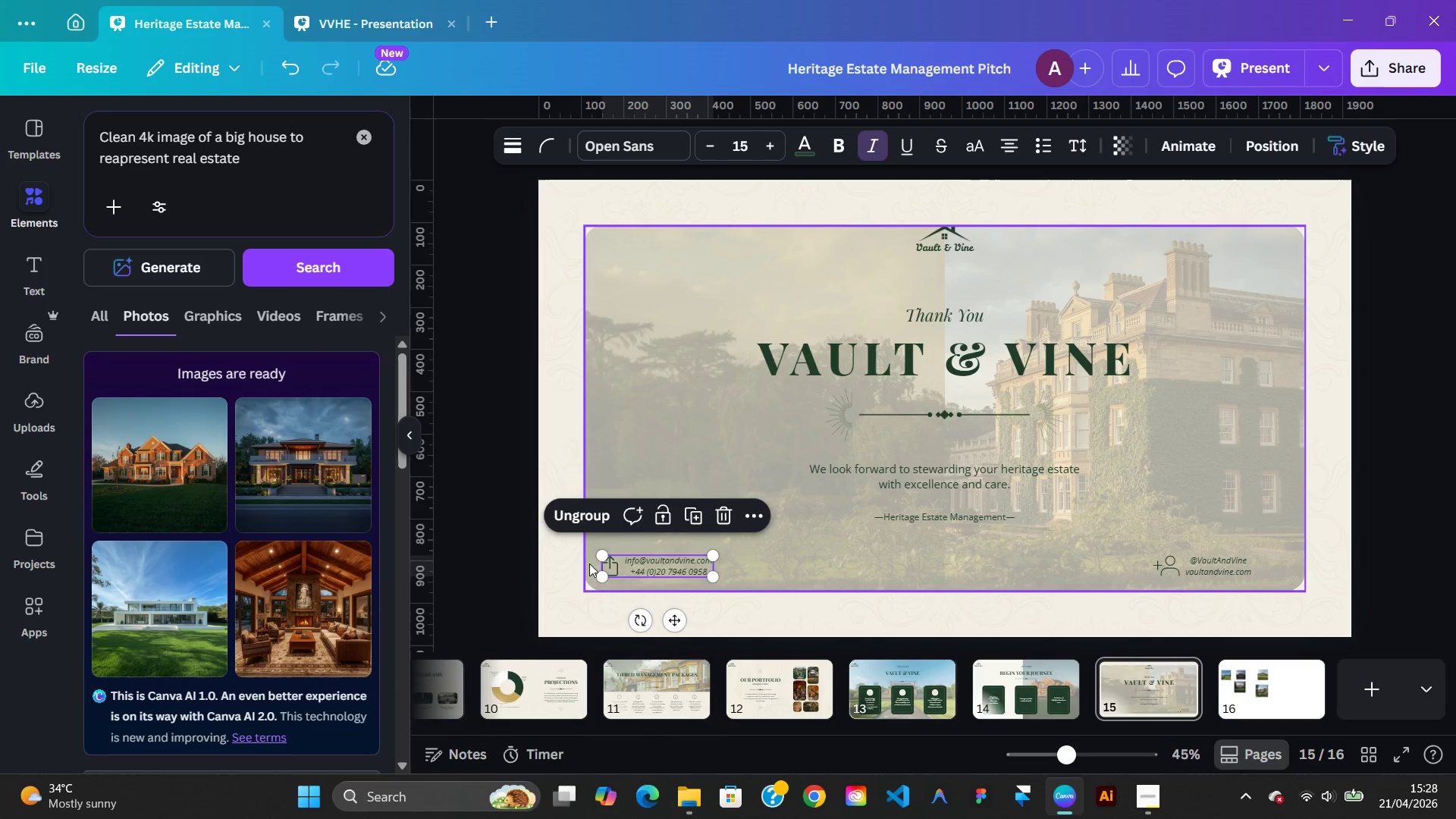 
hold_key(key=AltLeft, duration=0.77)
 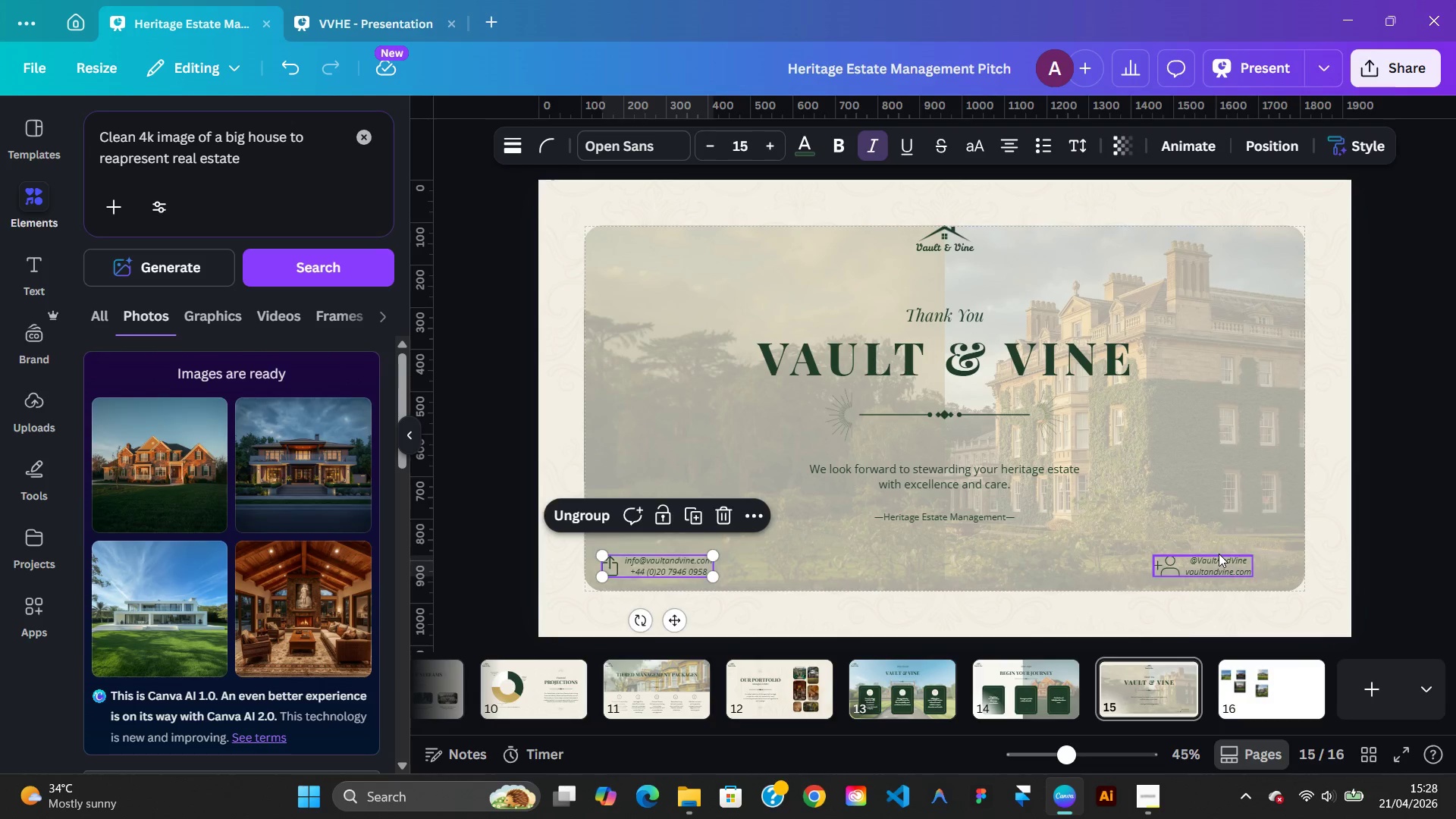 
left_click([1219, 554])
 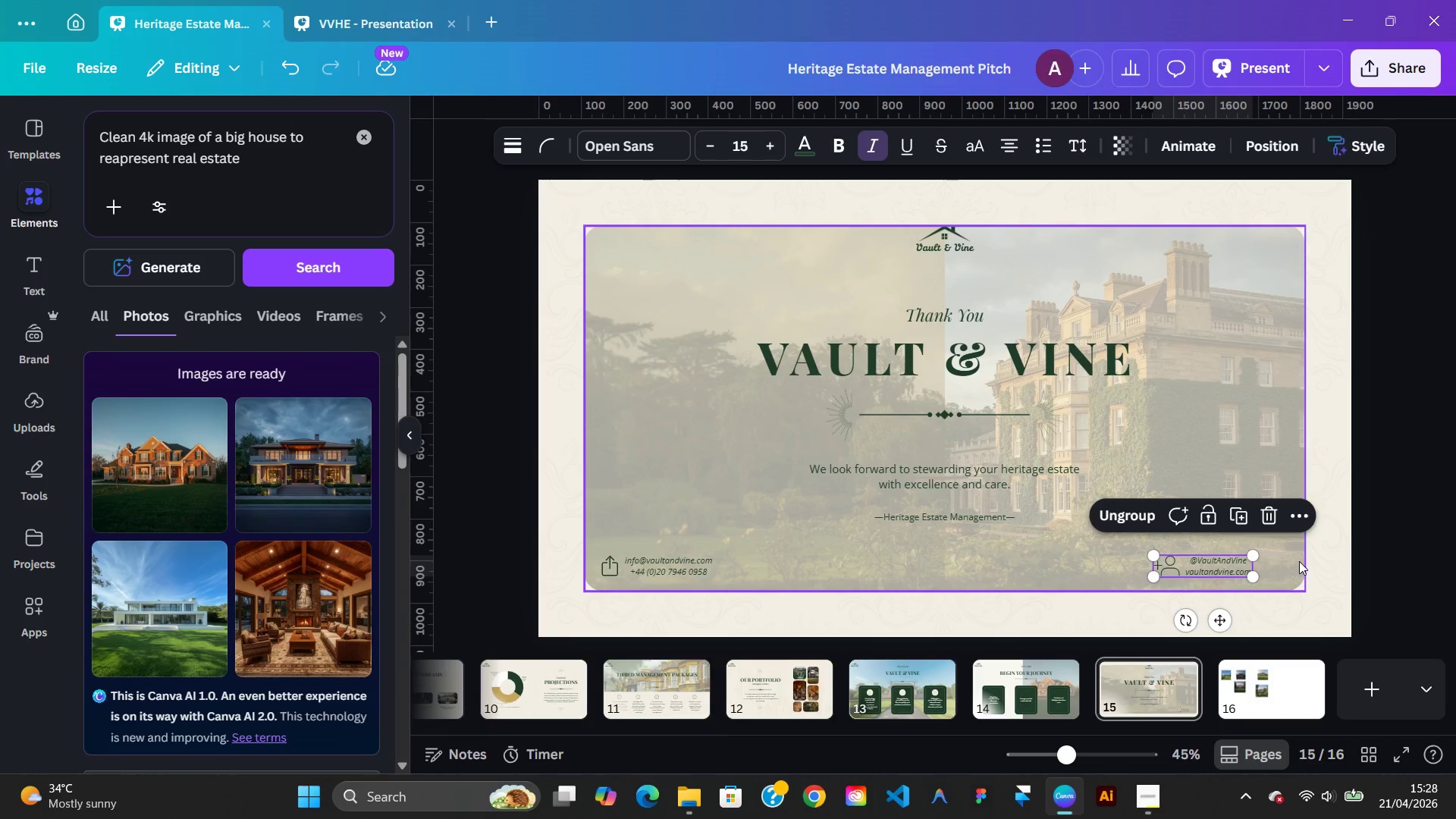 
hold_key(key=ArrowRight, duration=1.5)
 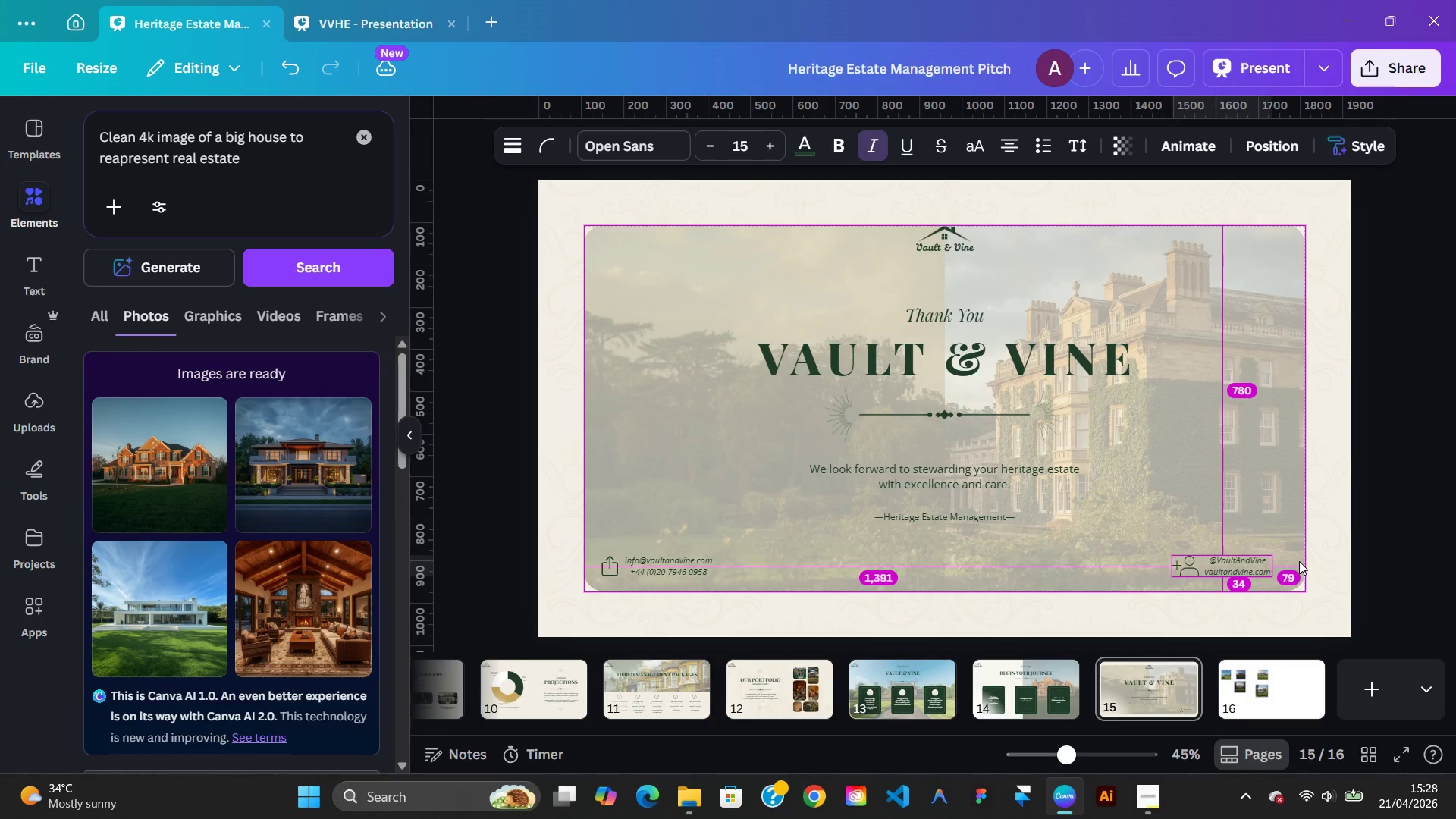 
hold_key(key=ArrowRight, duration=1.05)
 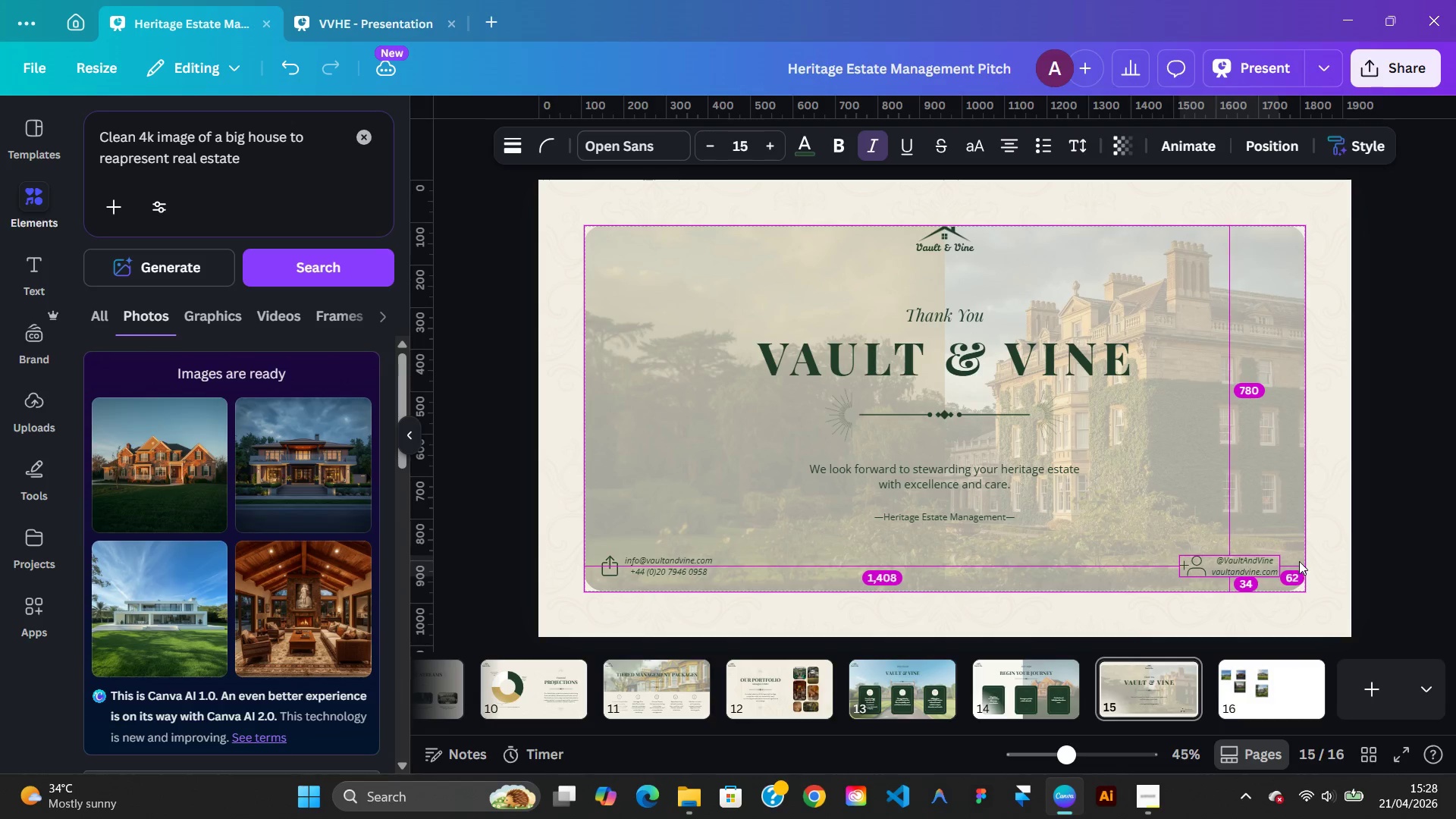 
key(Alt+ArrowRight)
 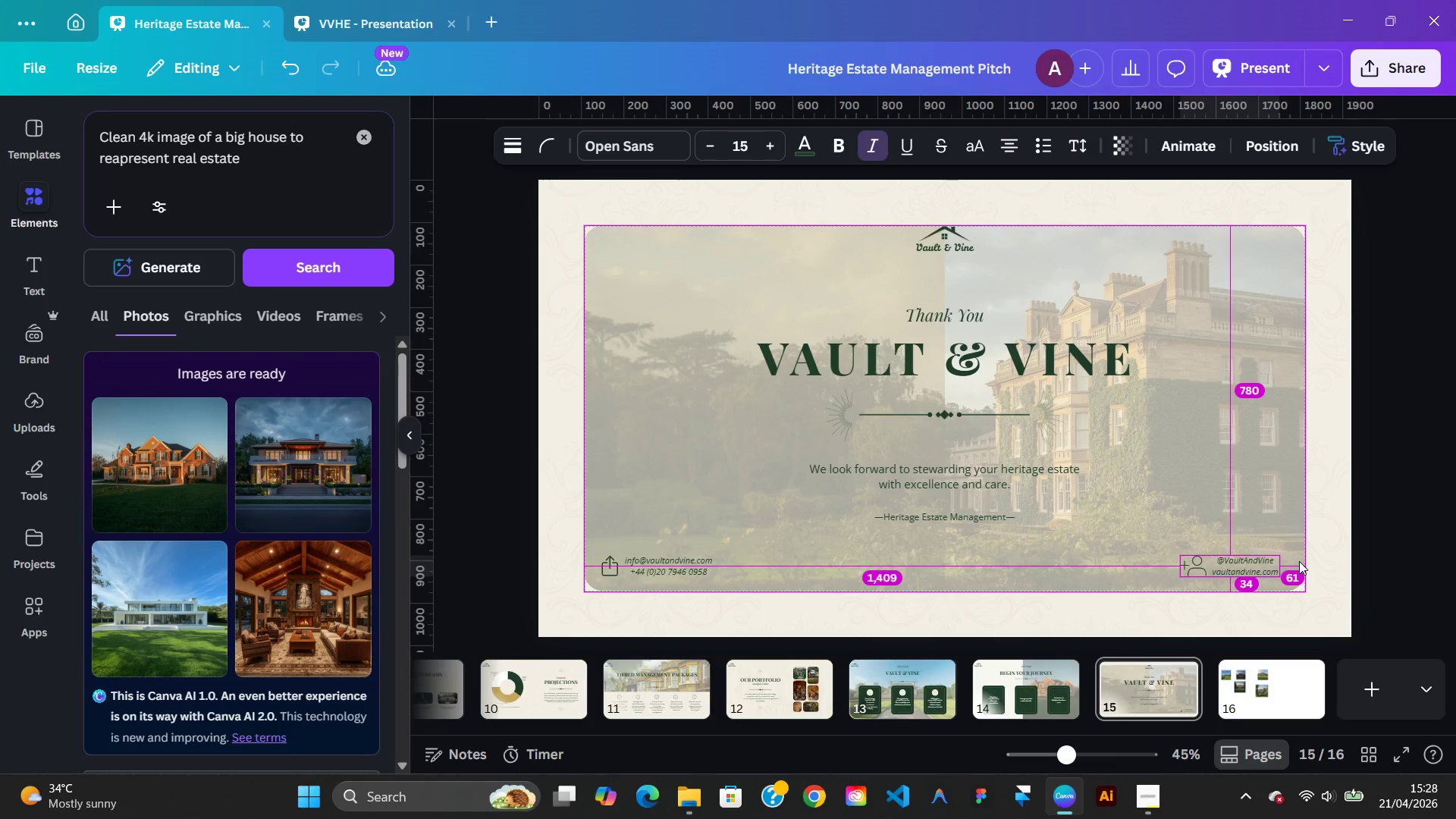 
key(Alt+ArrowRight)
 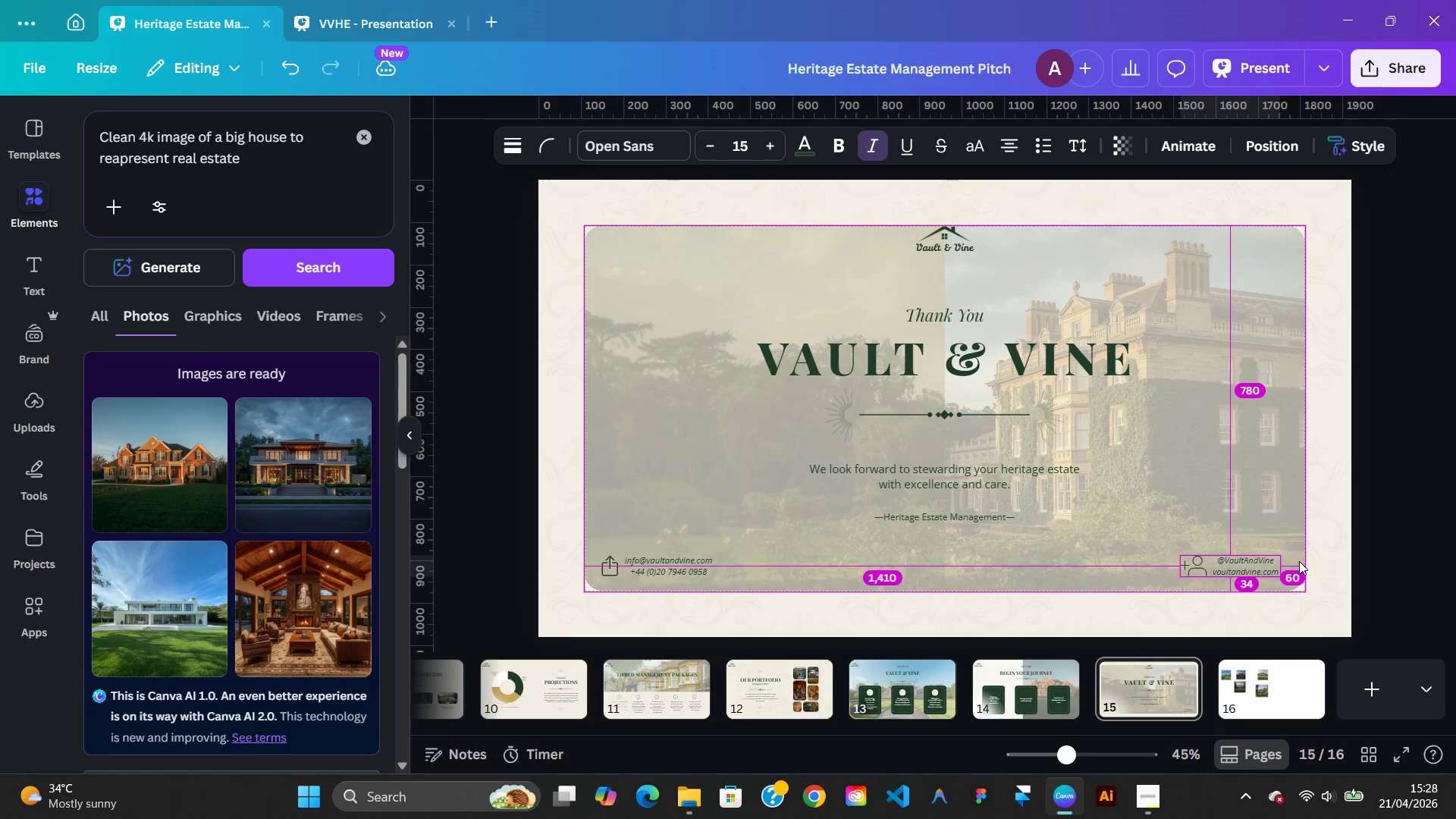 
key(Alt+ArrowRight)
 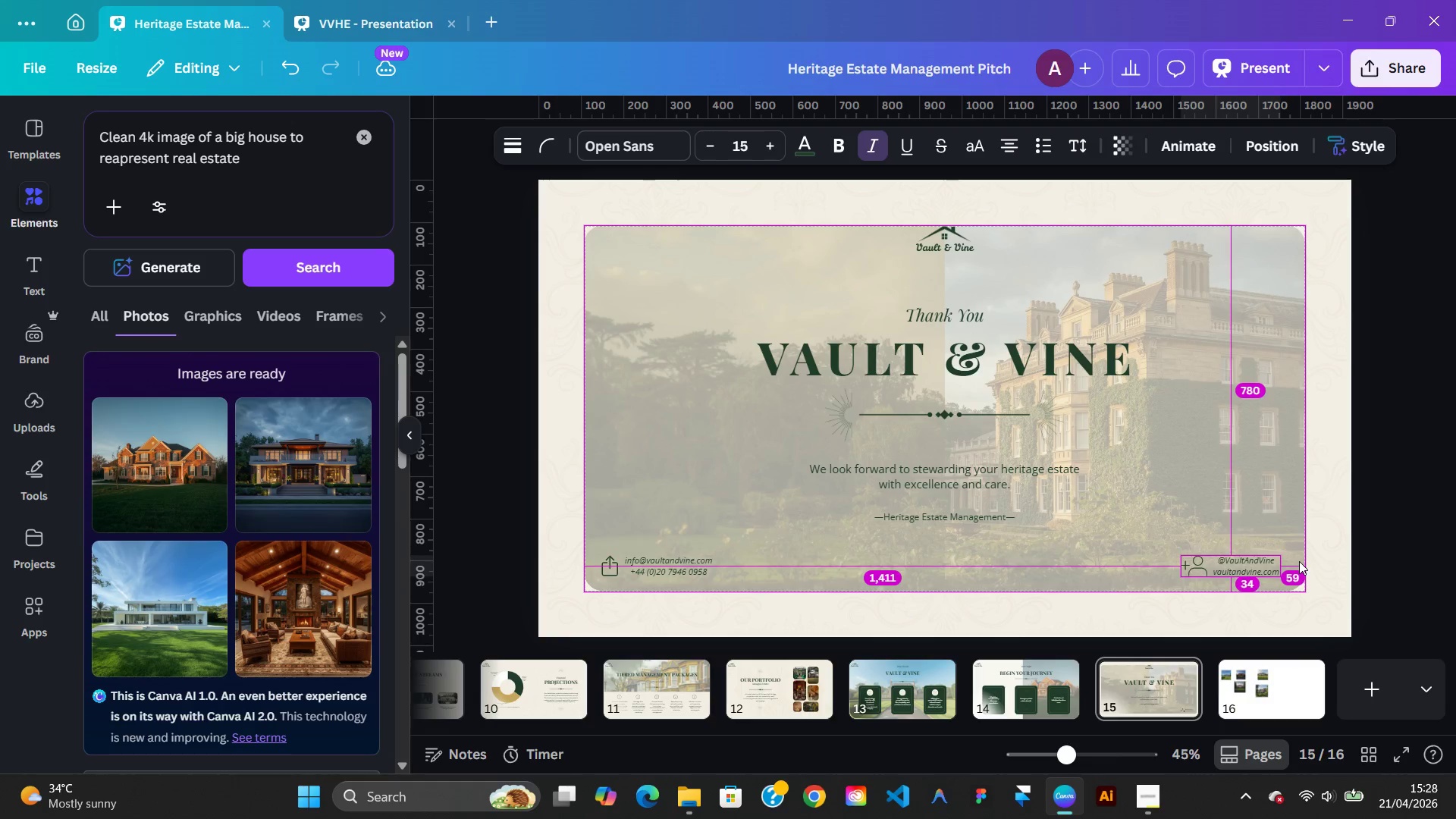 
key(Alt+ArrowRight)
 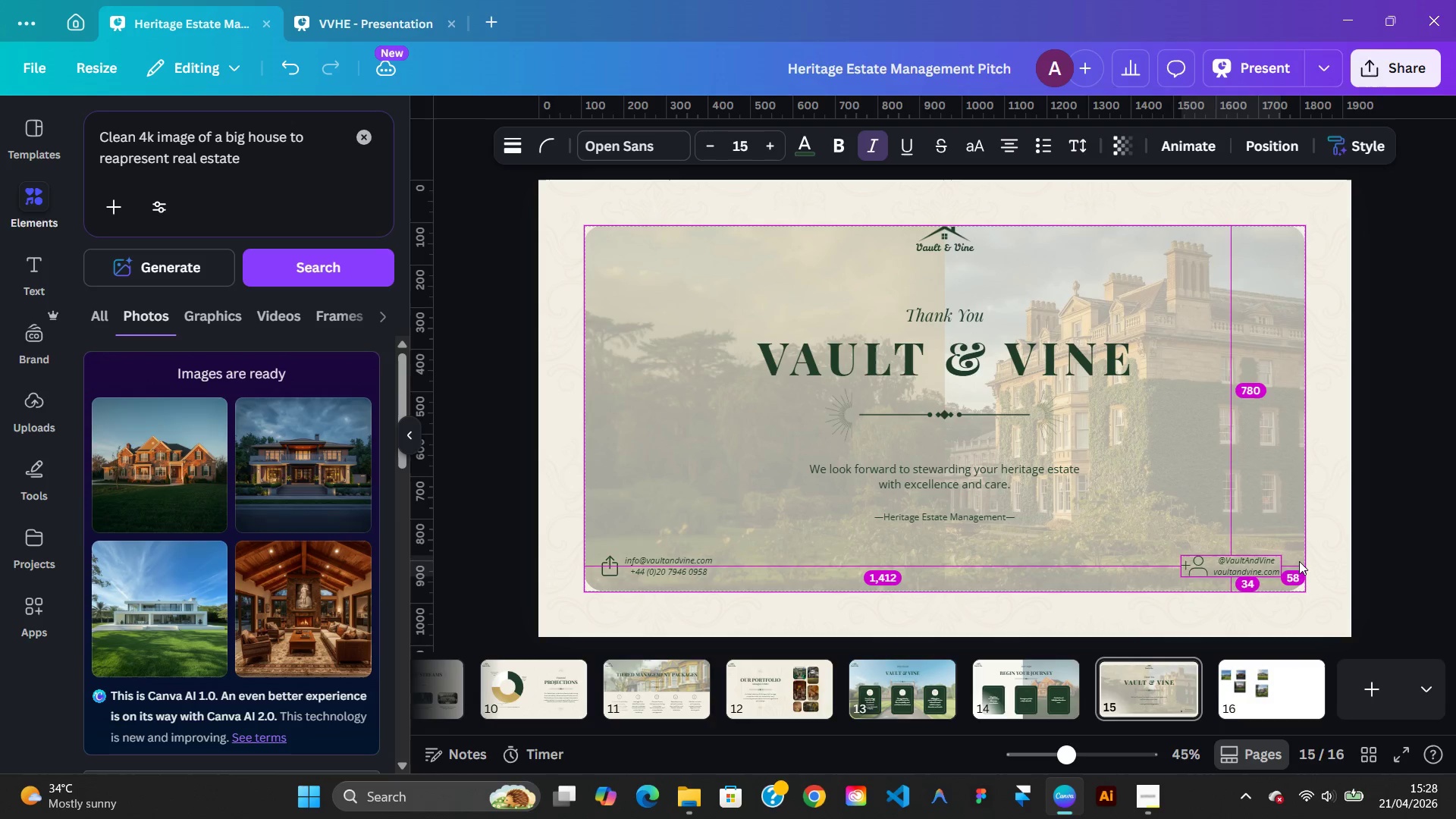 
key(Alt+ArrowRight)
 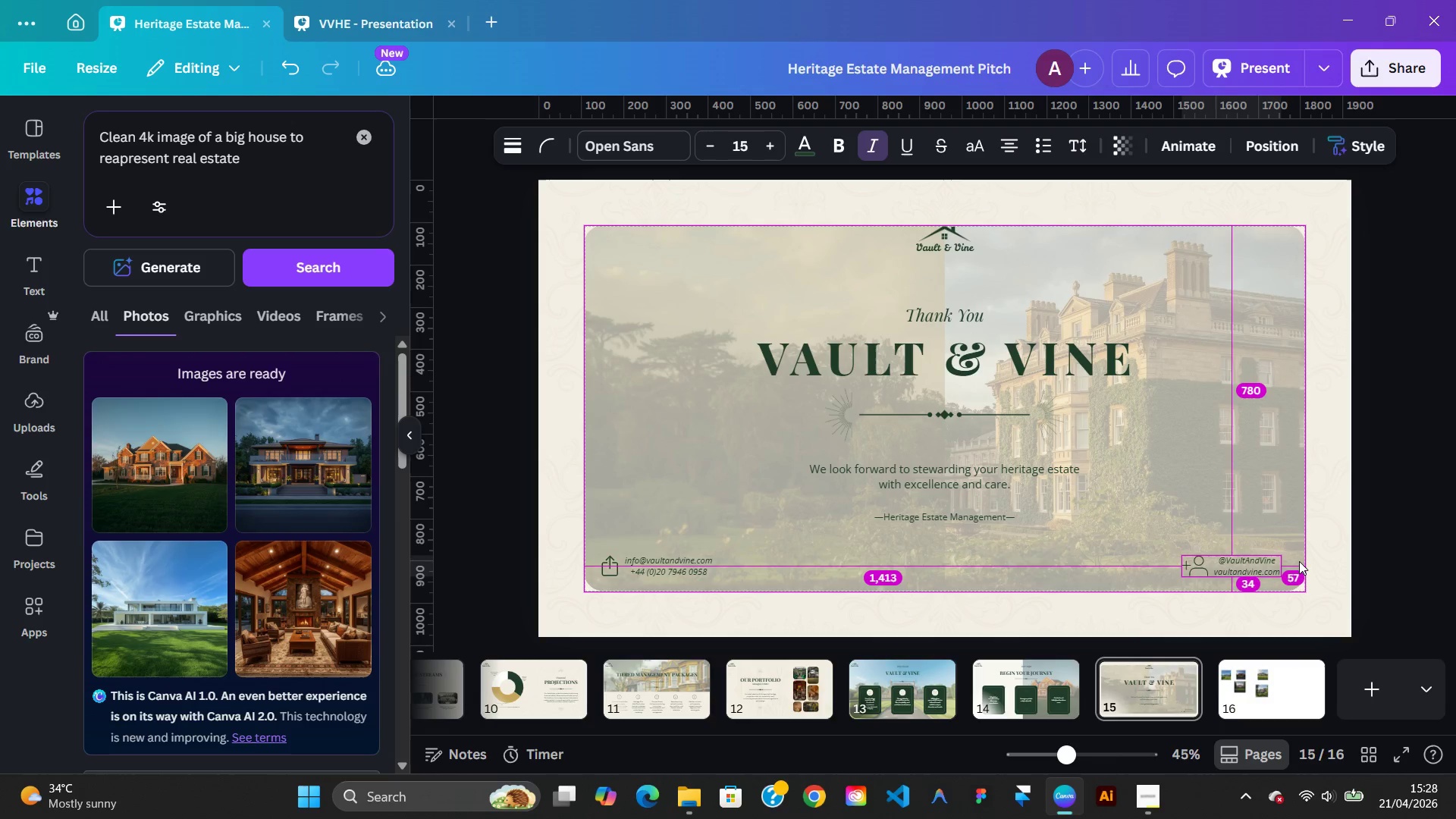 
key(Alt+ArrowRight)
 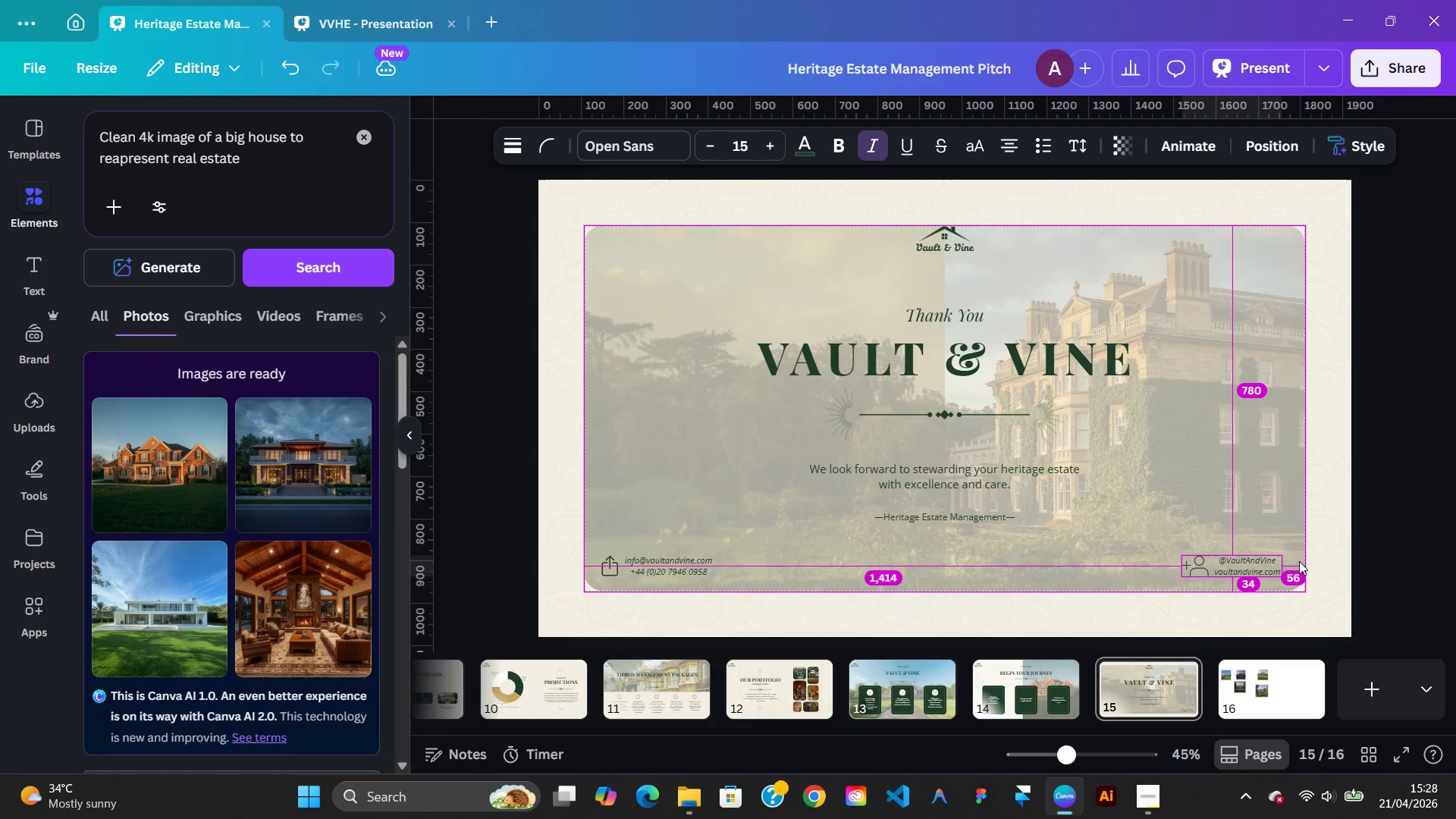 
key(Alt+ArrowRight)
 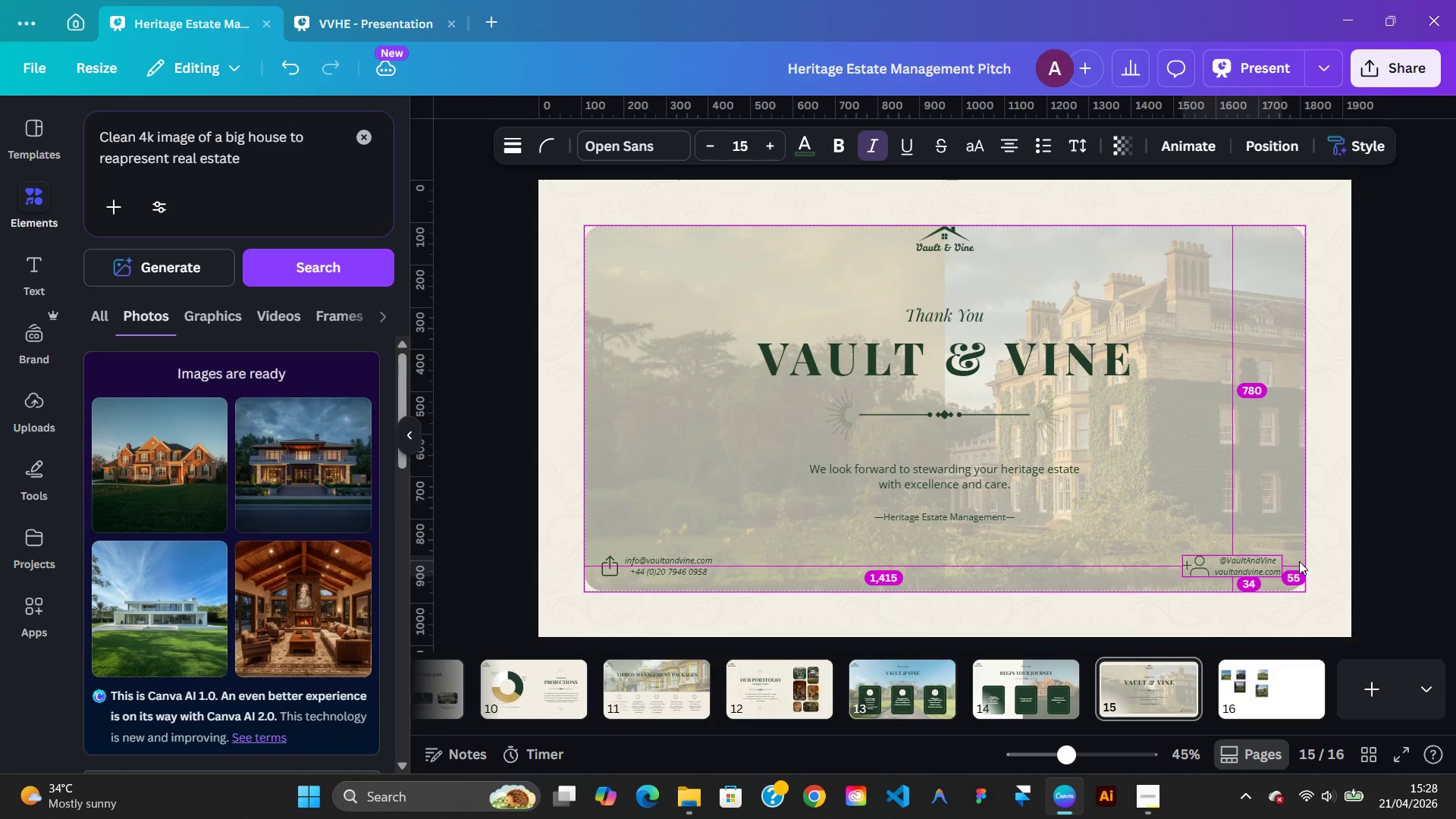 
key(Alt+ArrowRight)
 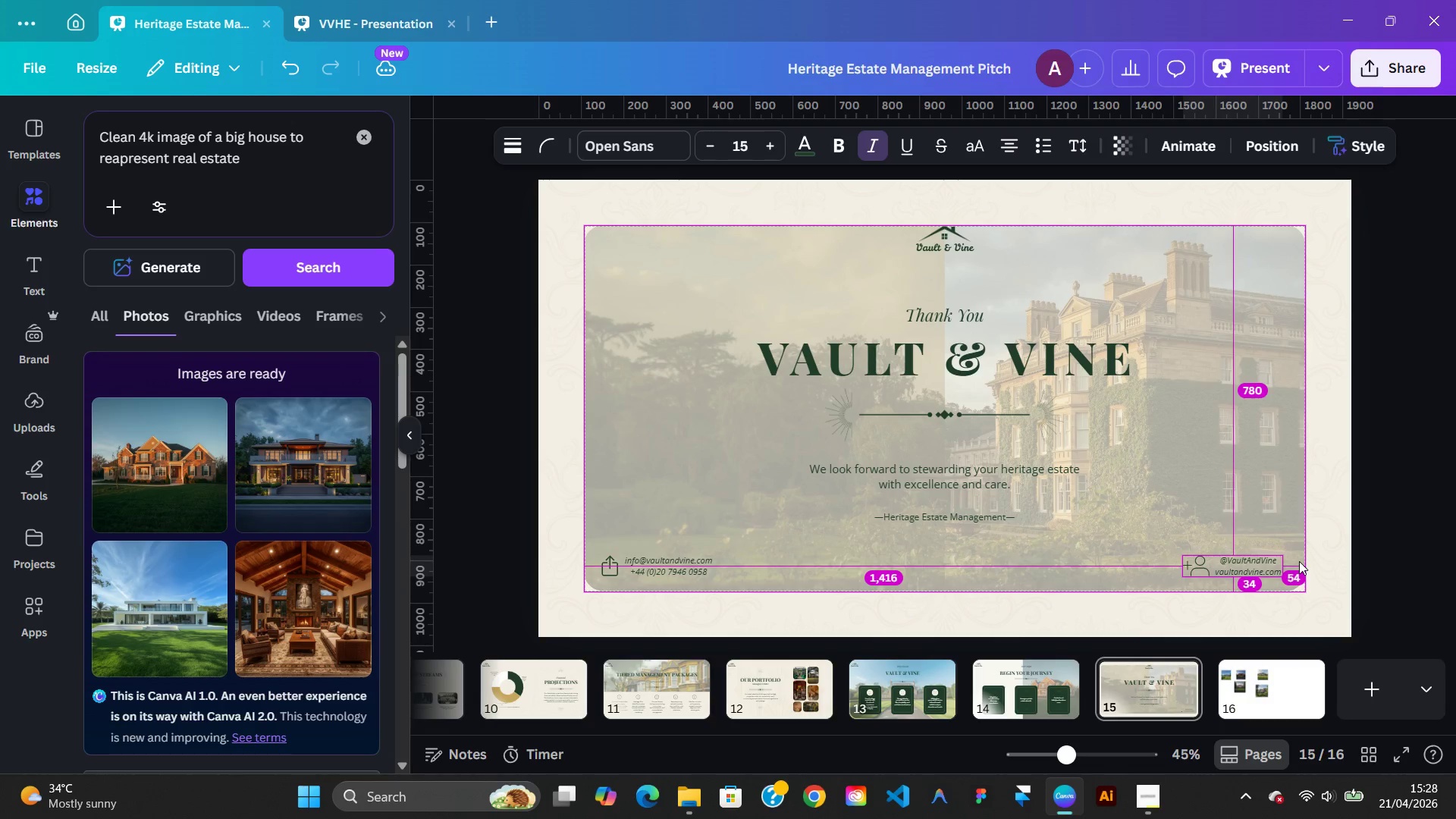 
key(Alt+ArrowRight)
 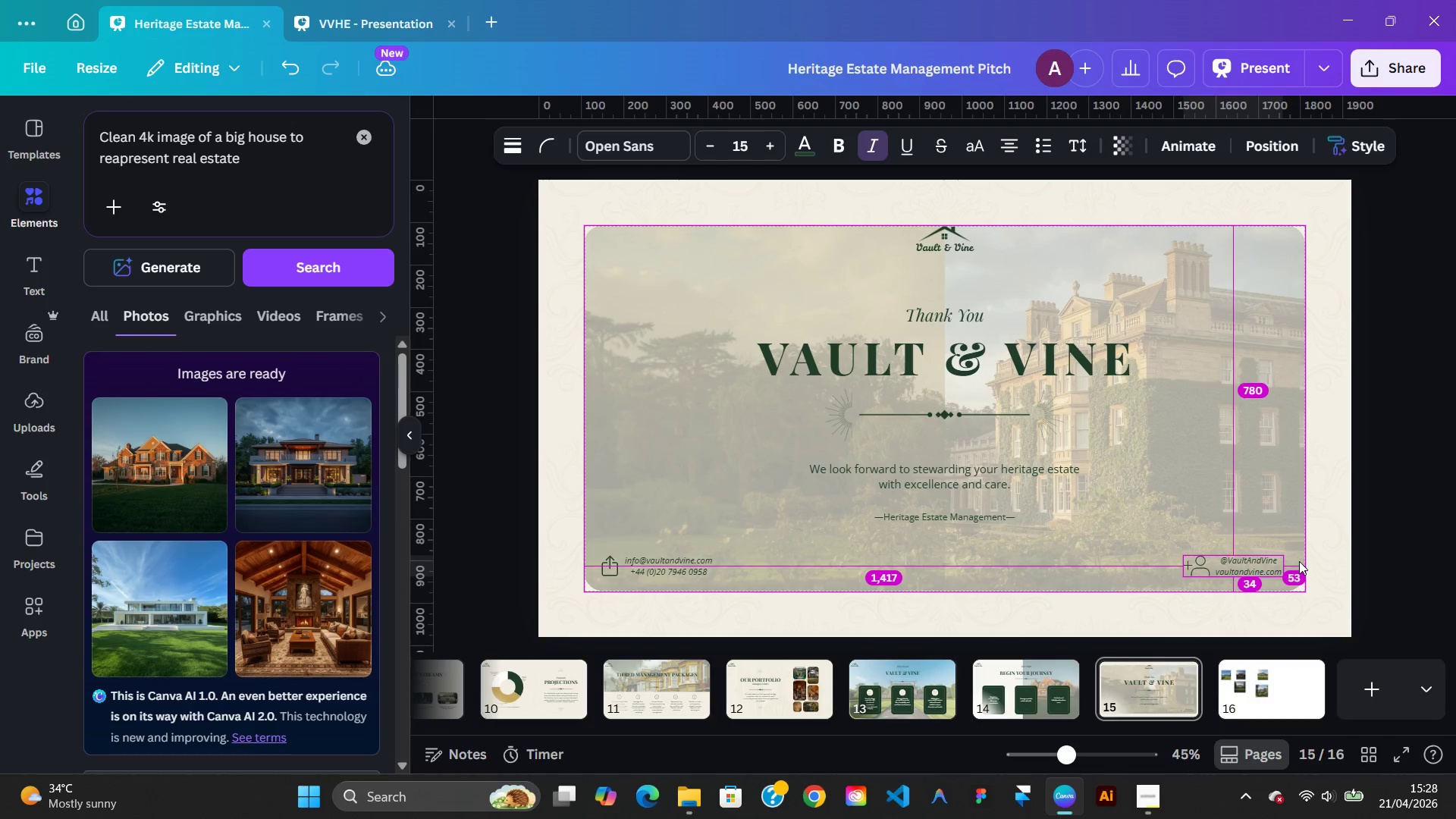 
key(Alt+ArrowRight)
 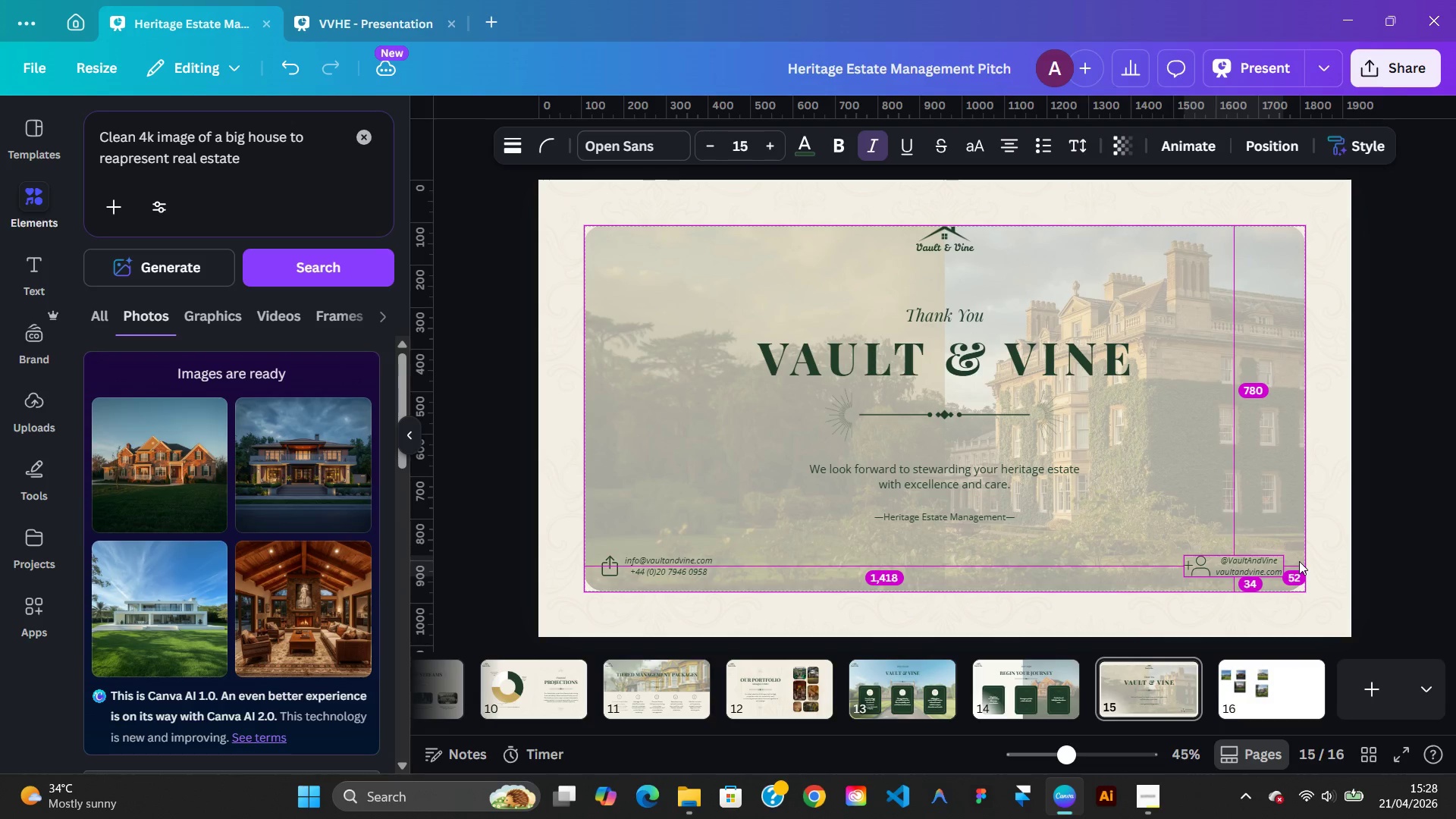 
key(Alt+ArrowRight)
 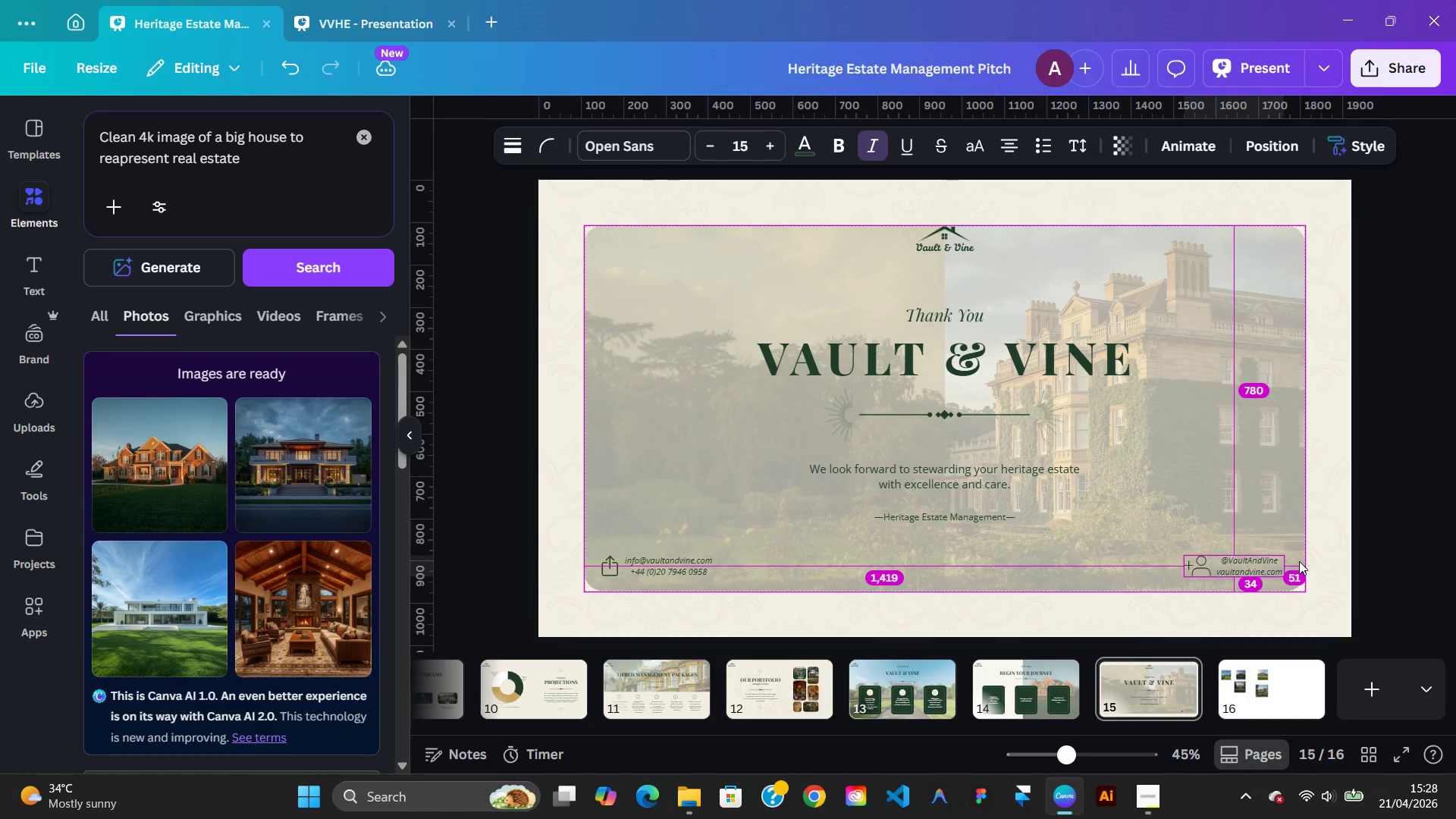 
key(Alt+ArrowRight)
 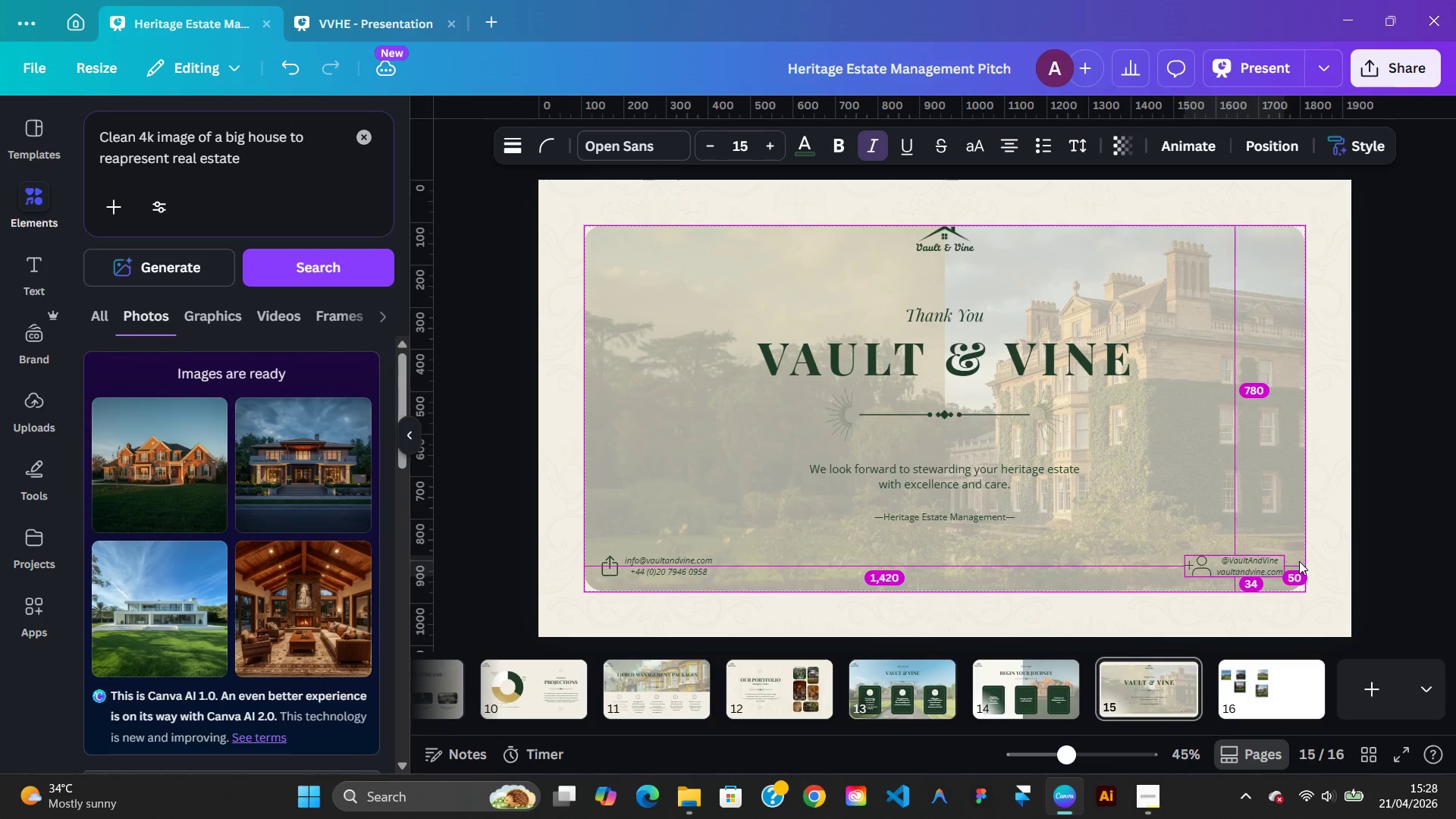 
key(Alt+ArrowRight)
 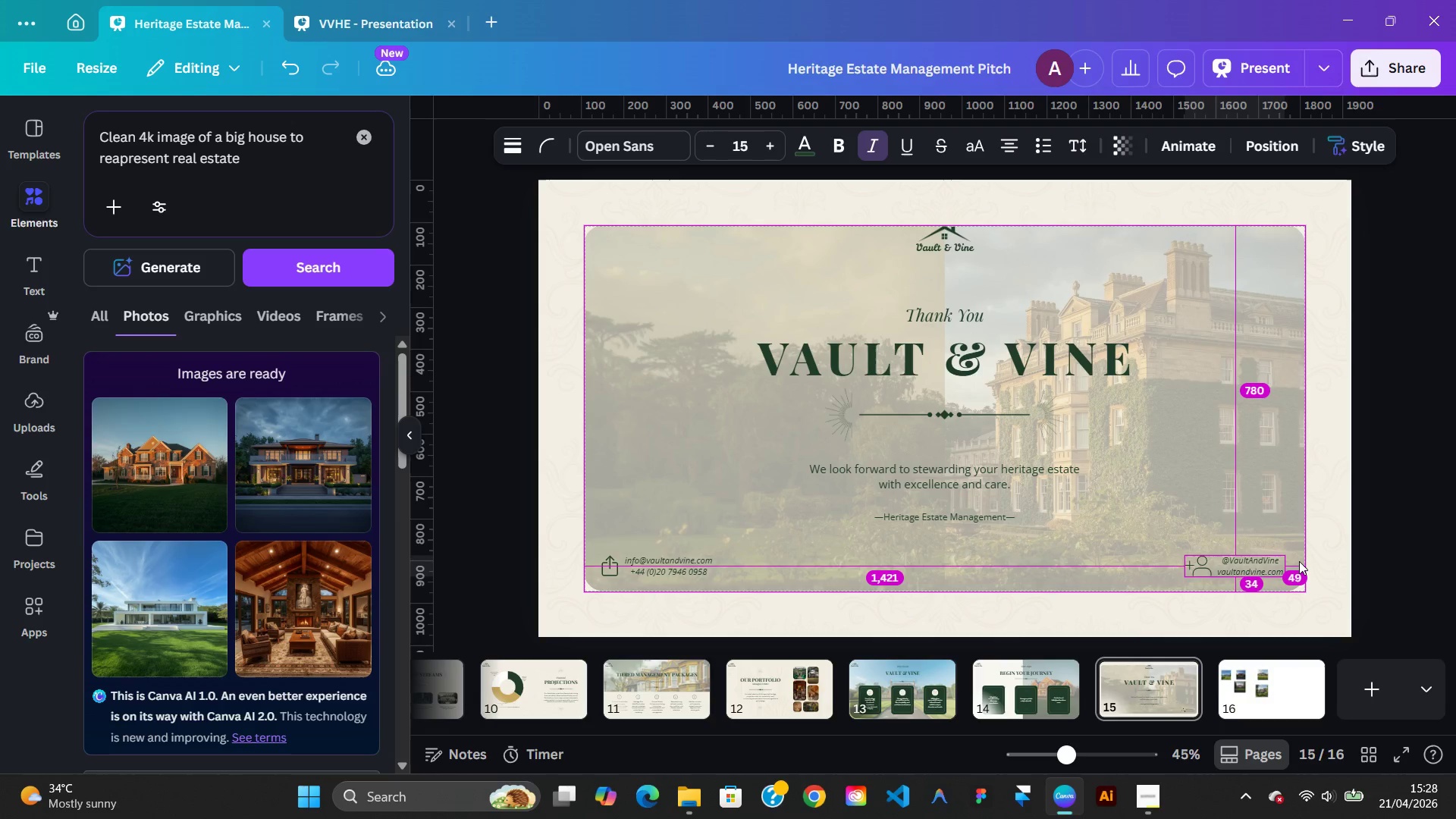 
key(Alt+ArrowRight)
 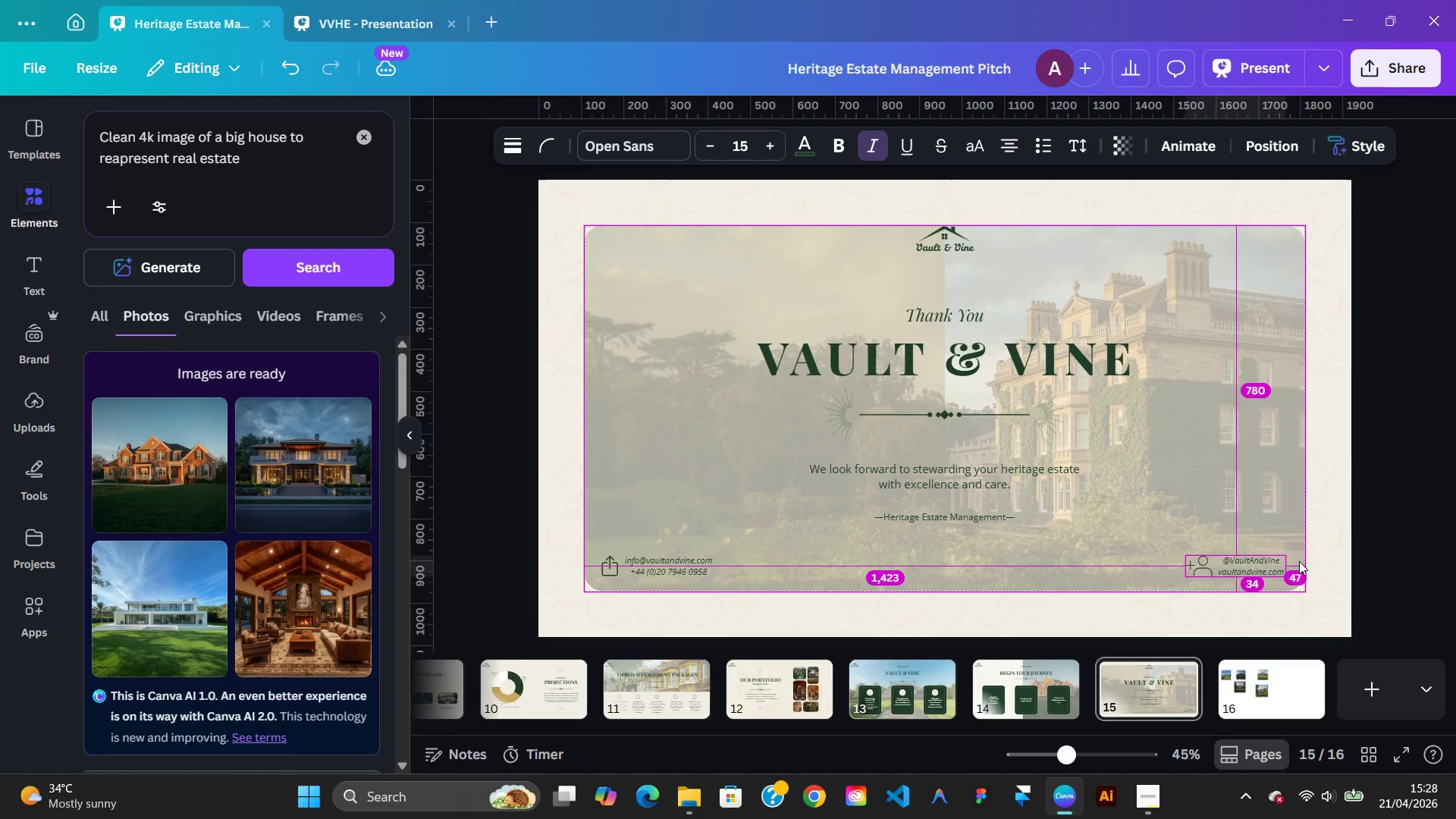 
key(Alt+ArrowRight)
 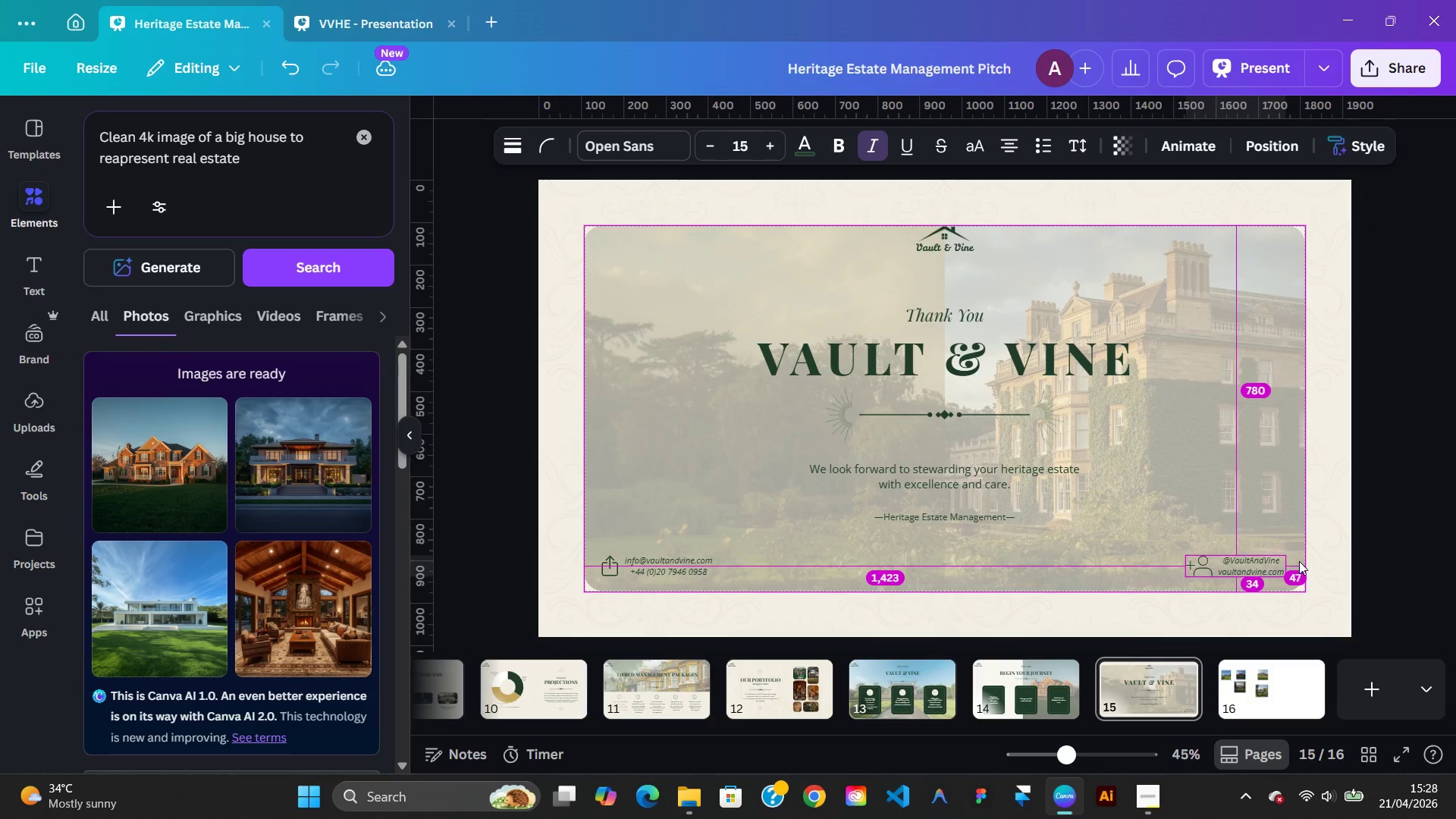 
key(Alt+ArrowRight)
 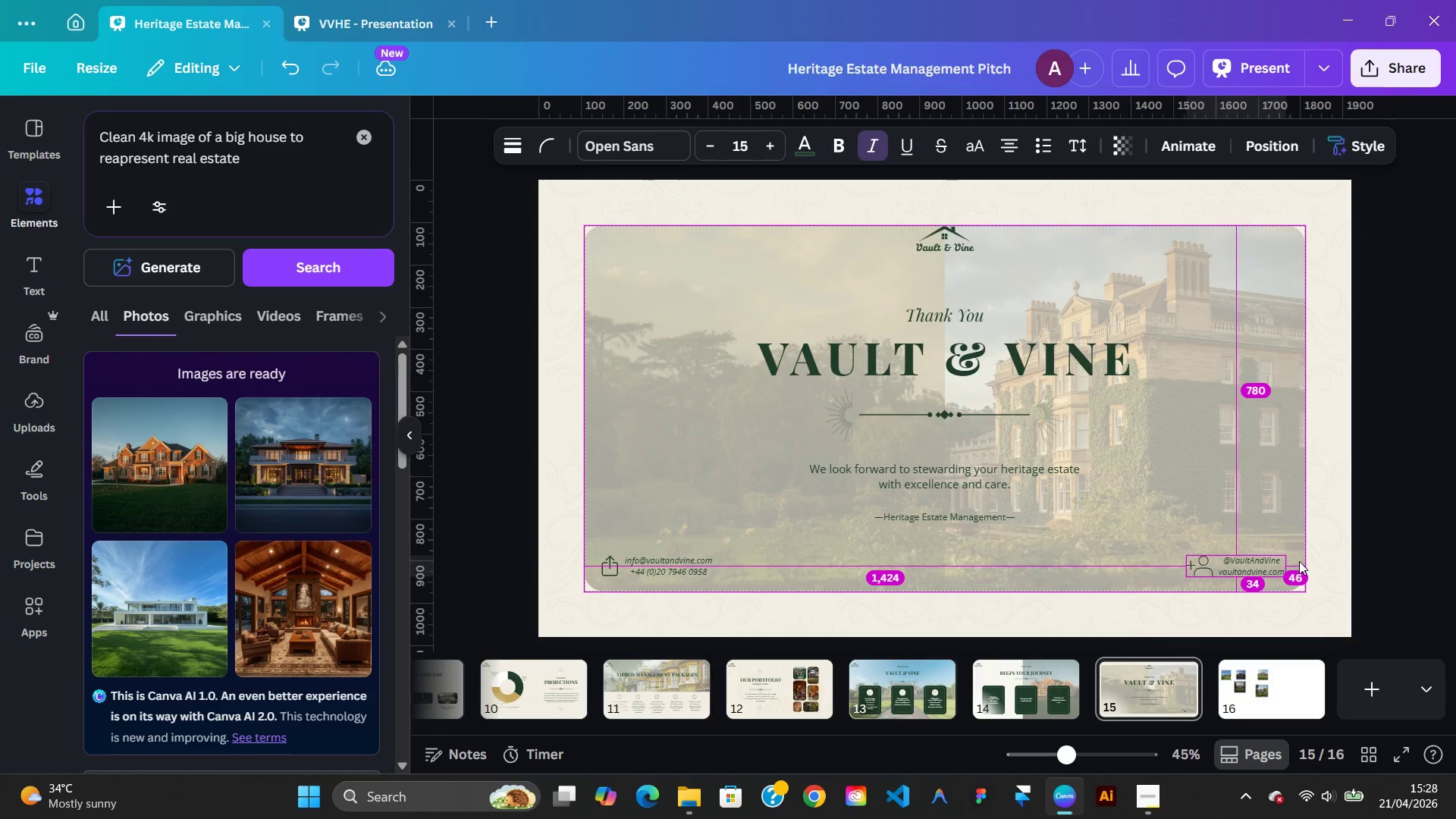 
key(Alt+ArrowRight)
 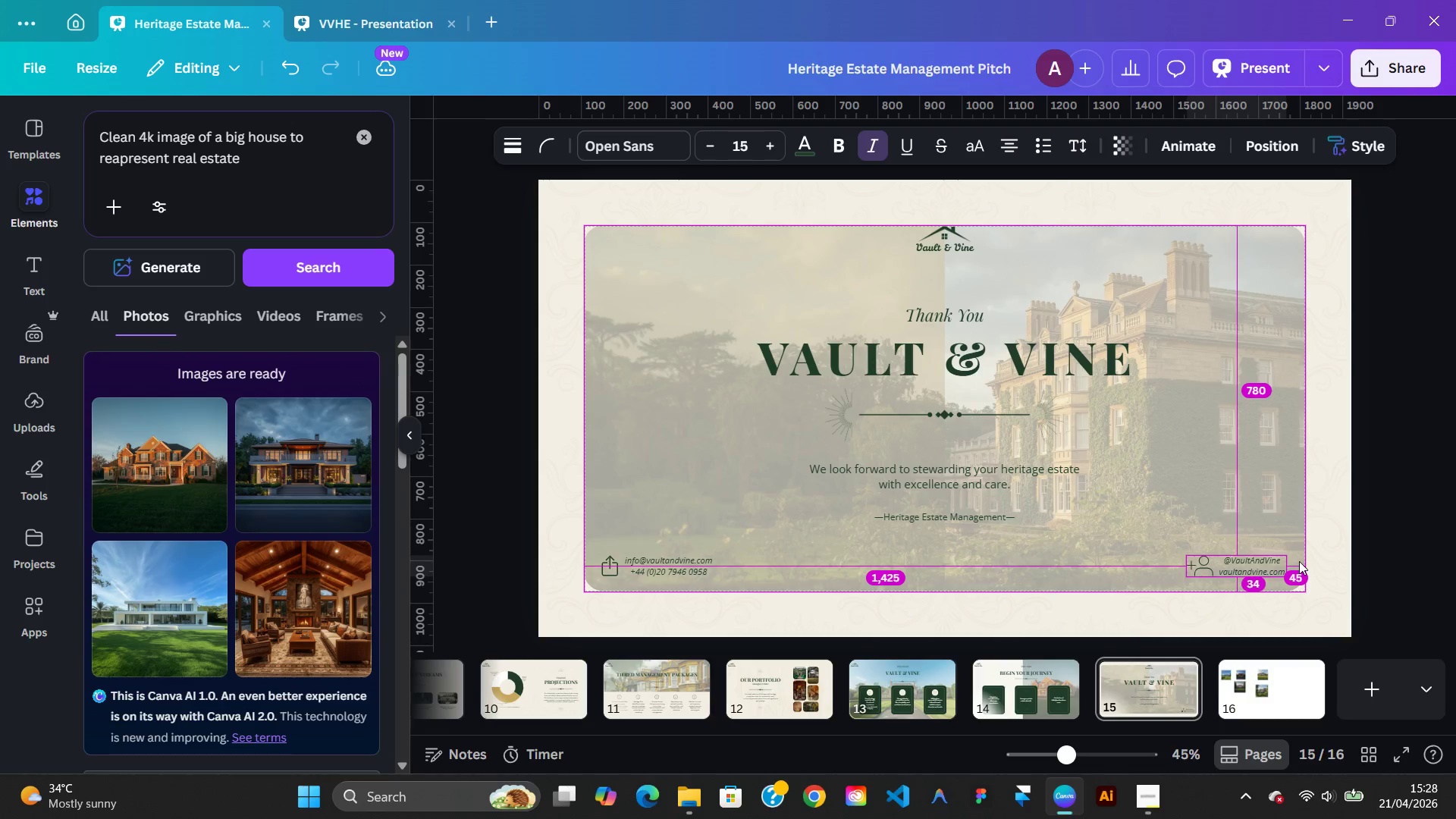 
key(Alt+ArrowRight)
 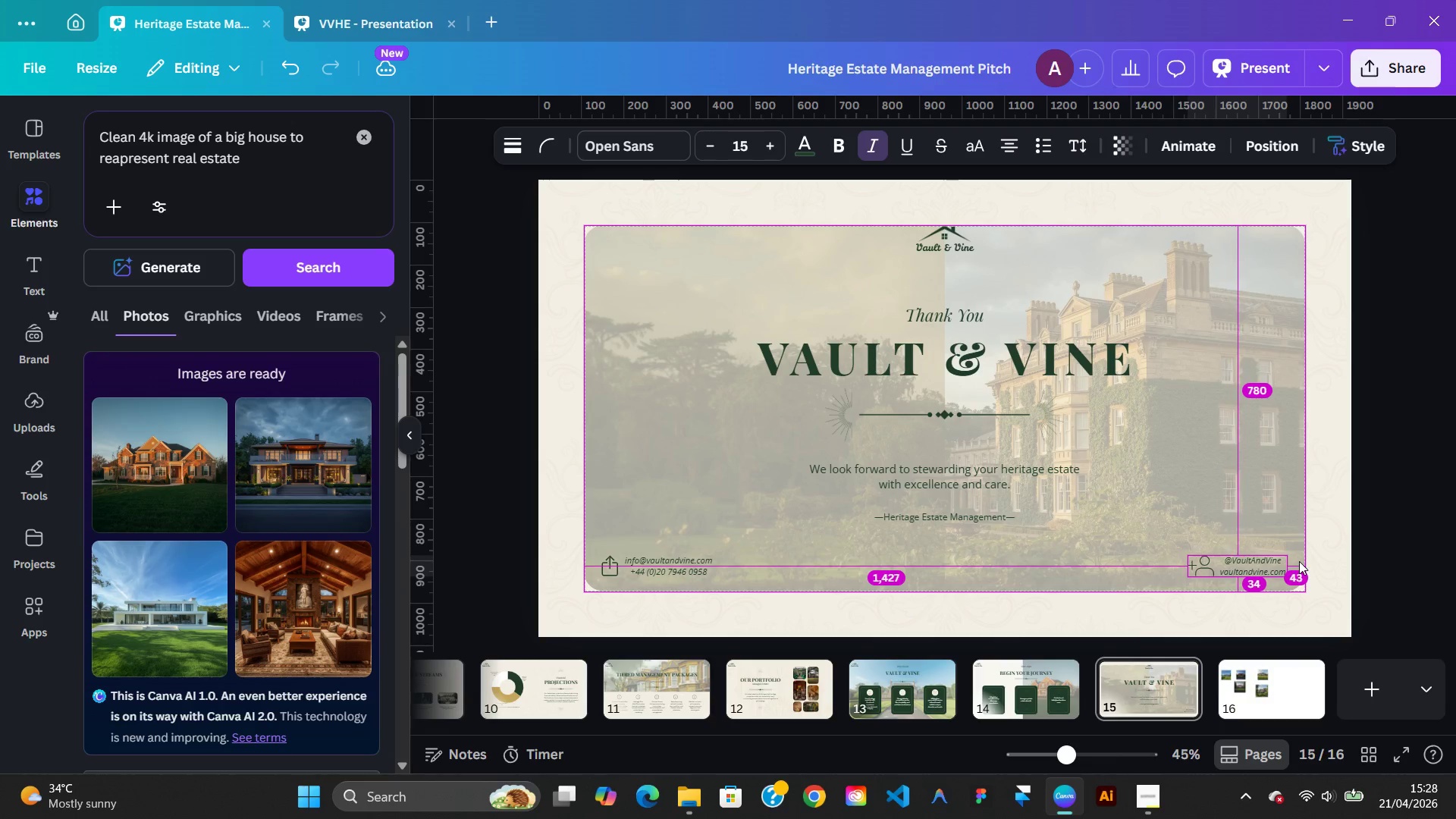 
key(Alt+ArrowRight)
 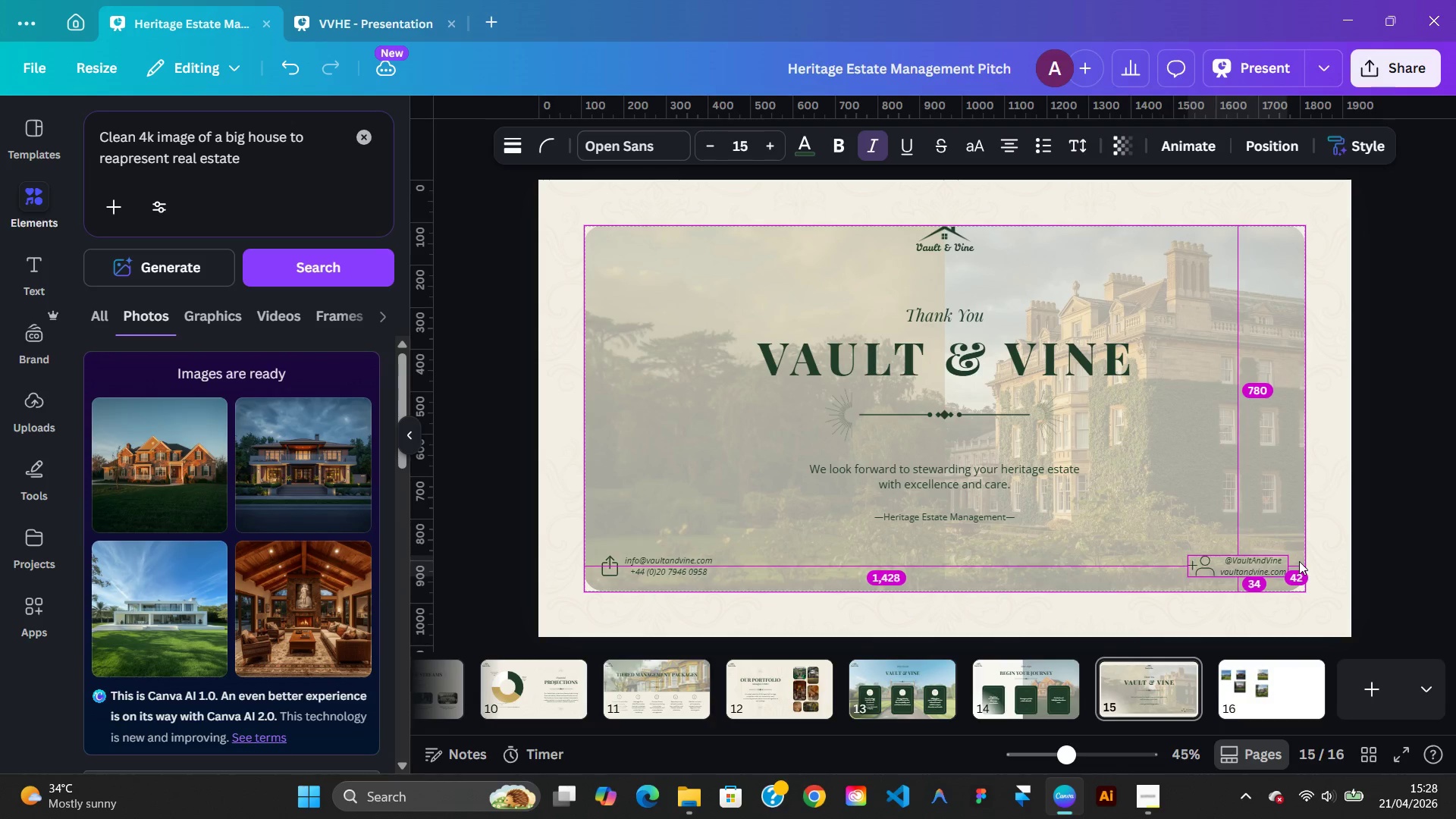 
key(Alt+ArrowRight)
 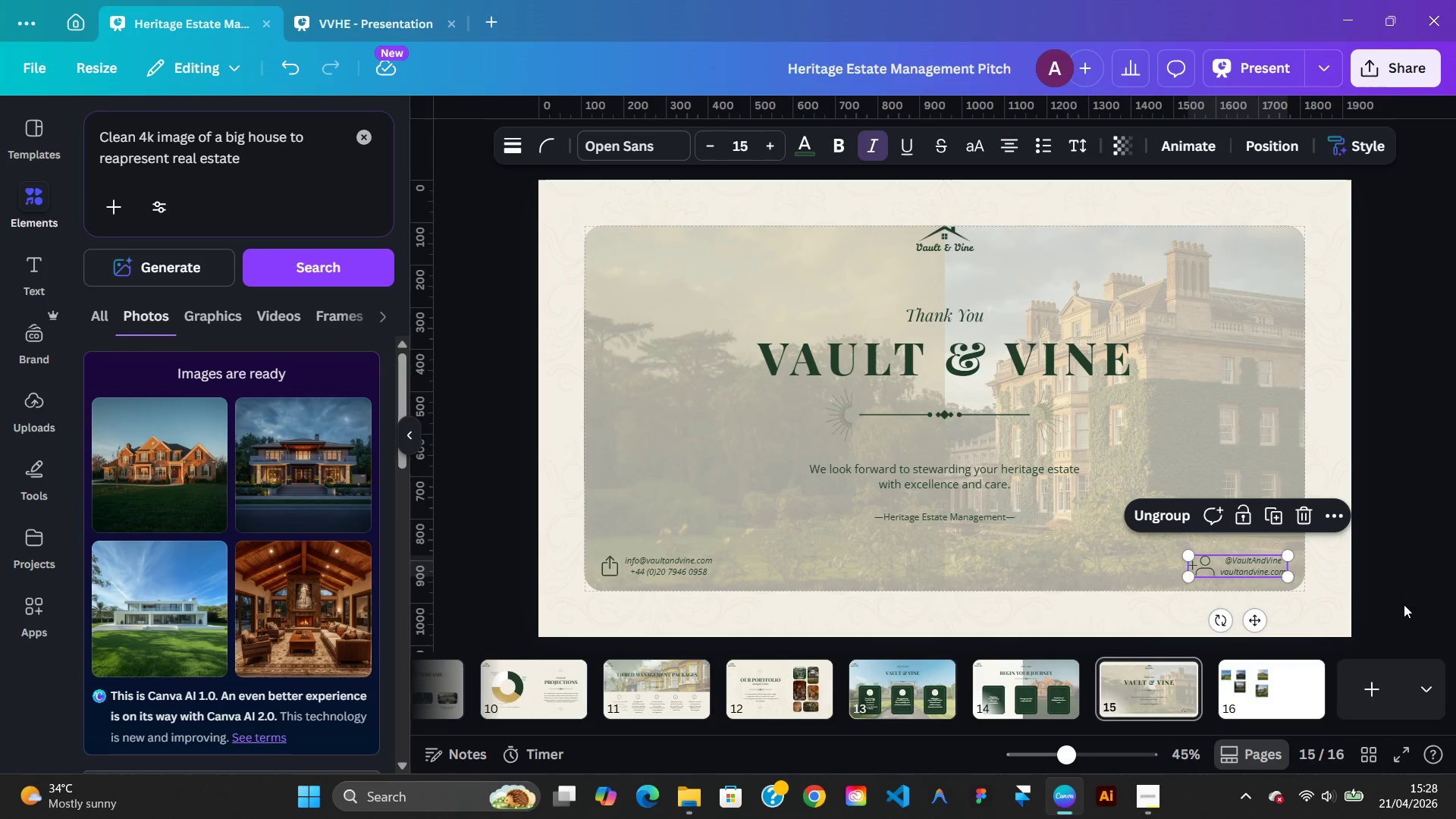 
left_click([1407, 606])
 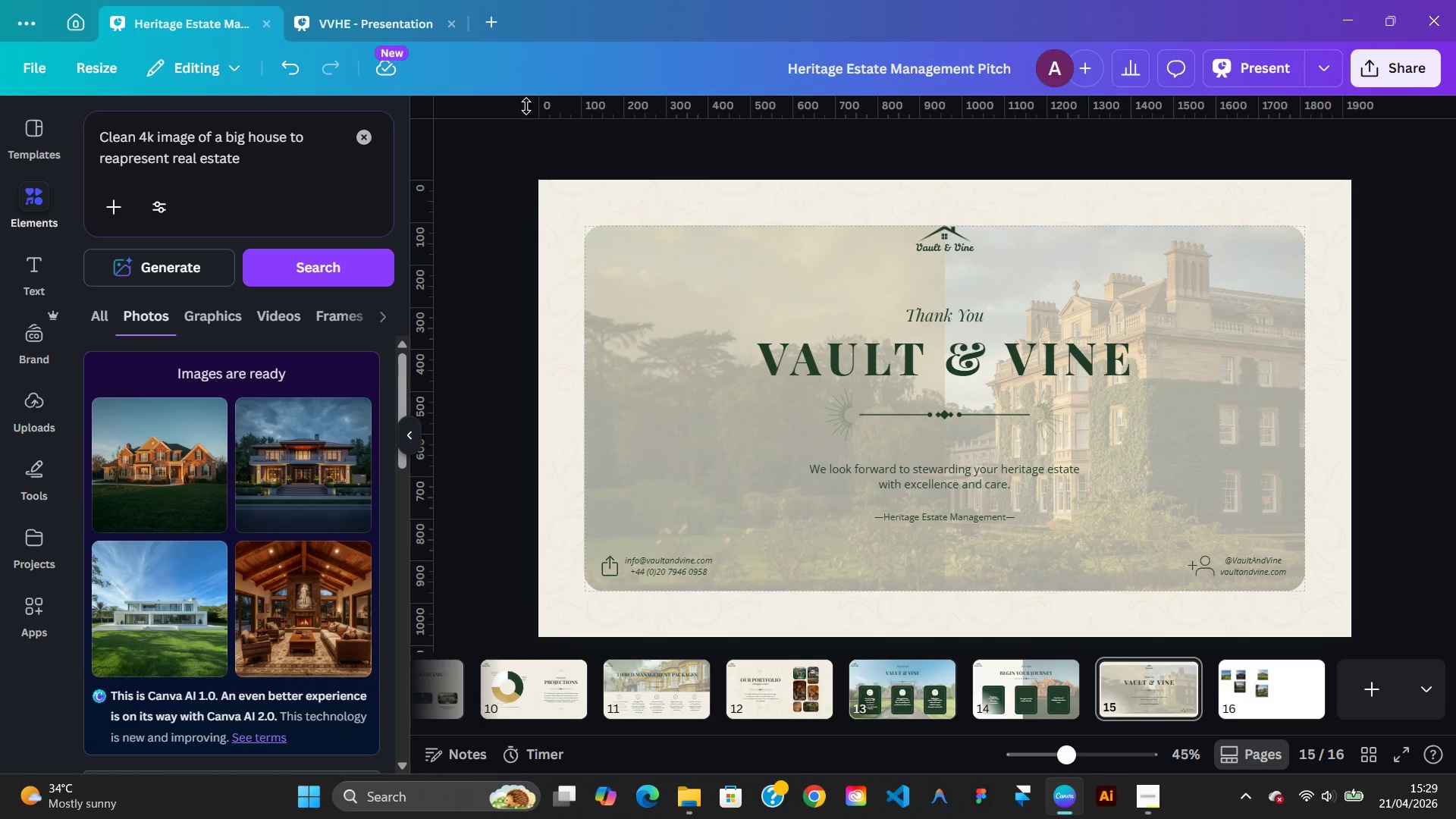 
left_click([384, 17])
 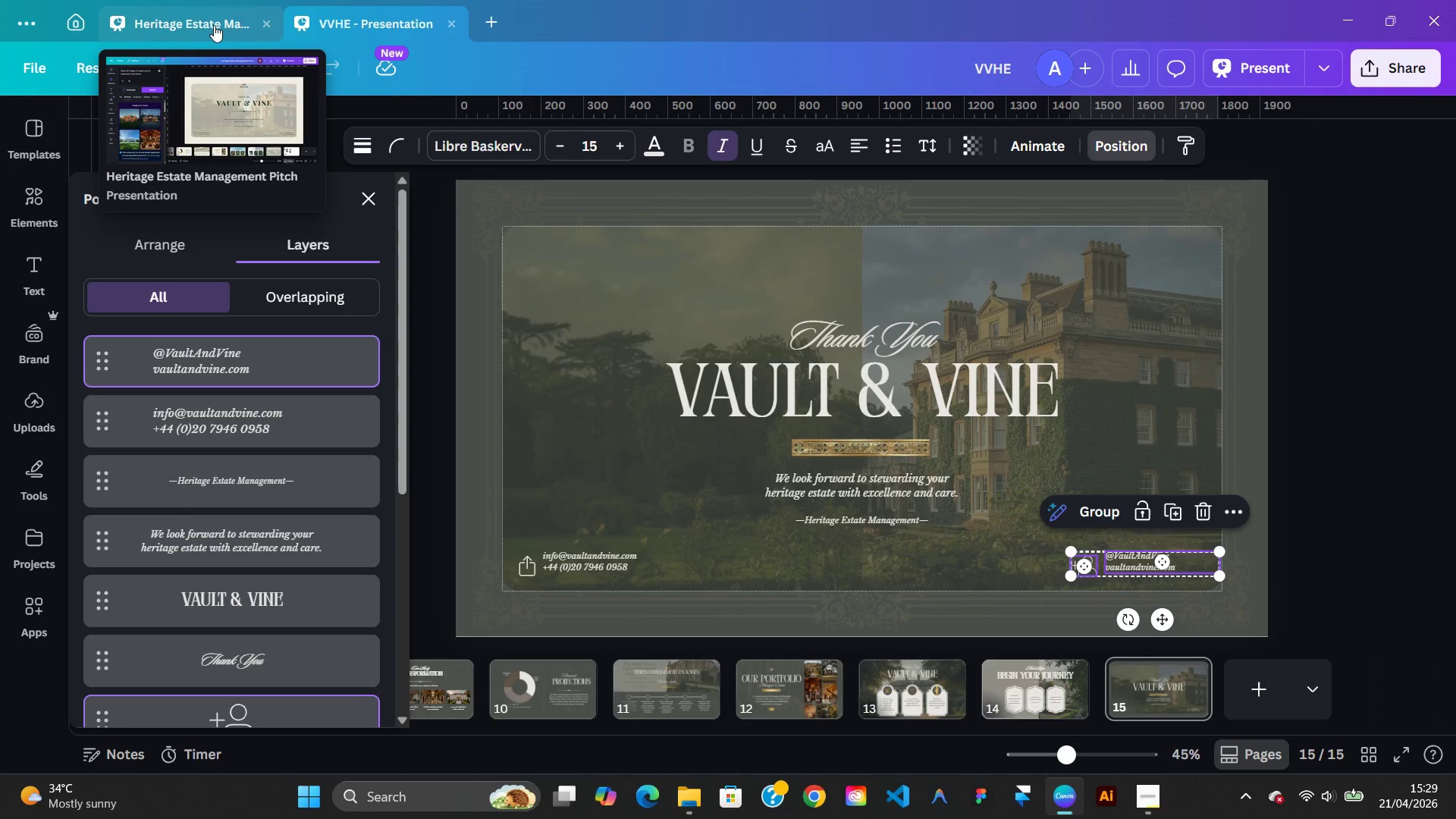 
left_click([211, 22])
 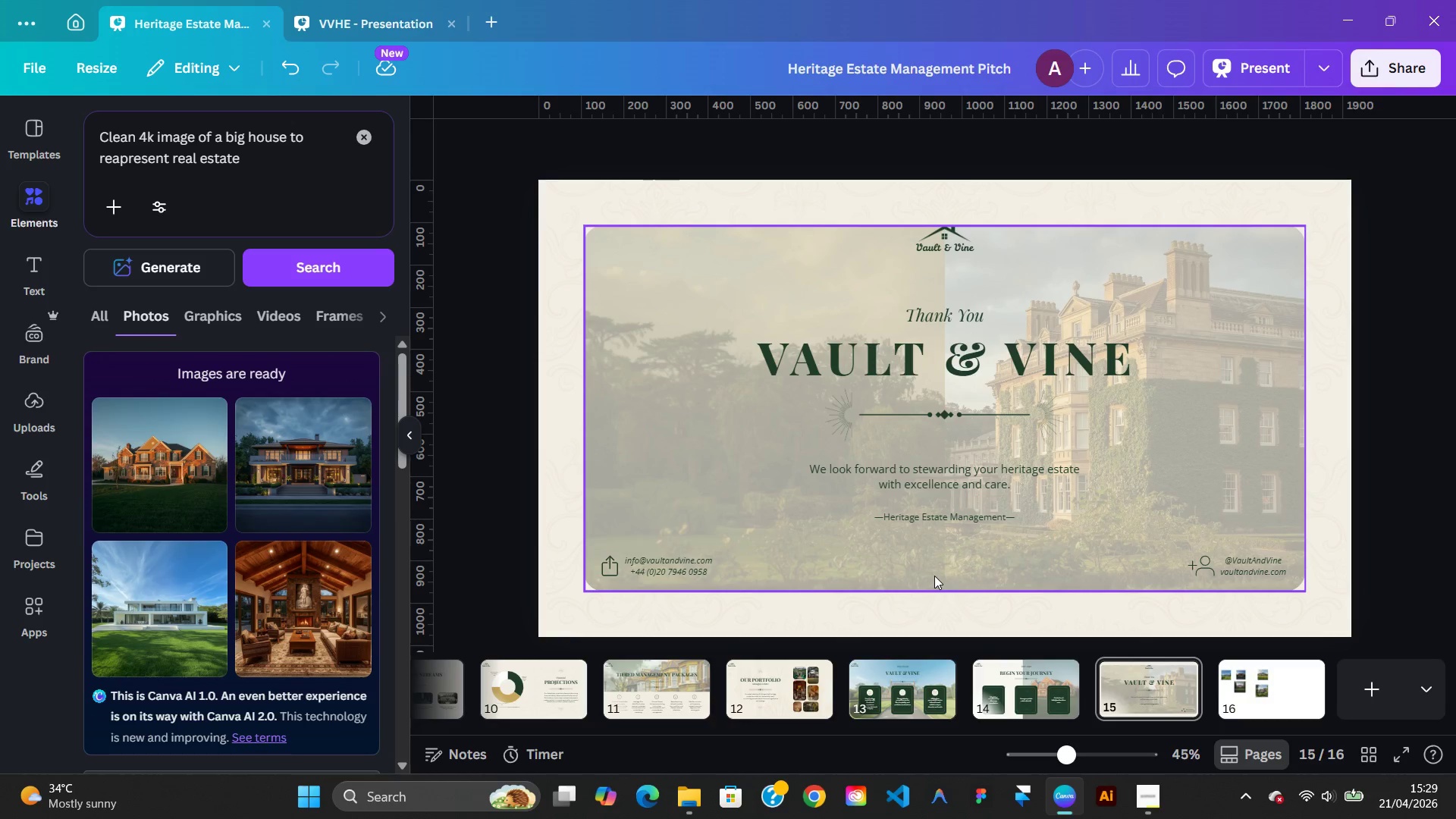 
wait(14.52)
 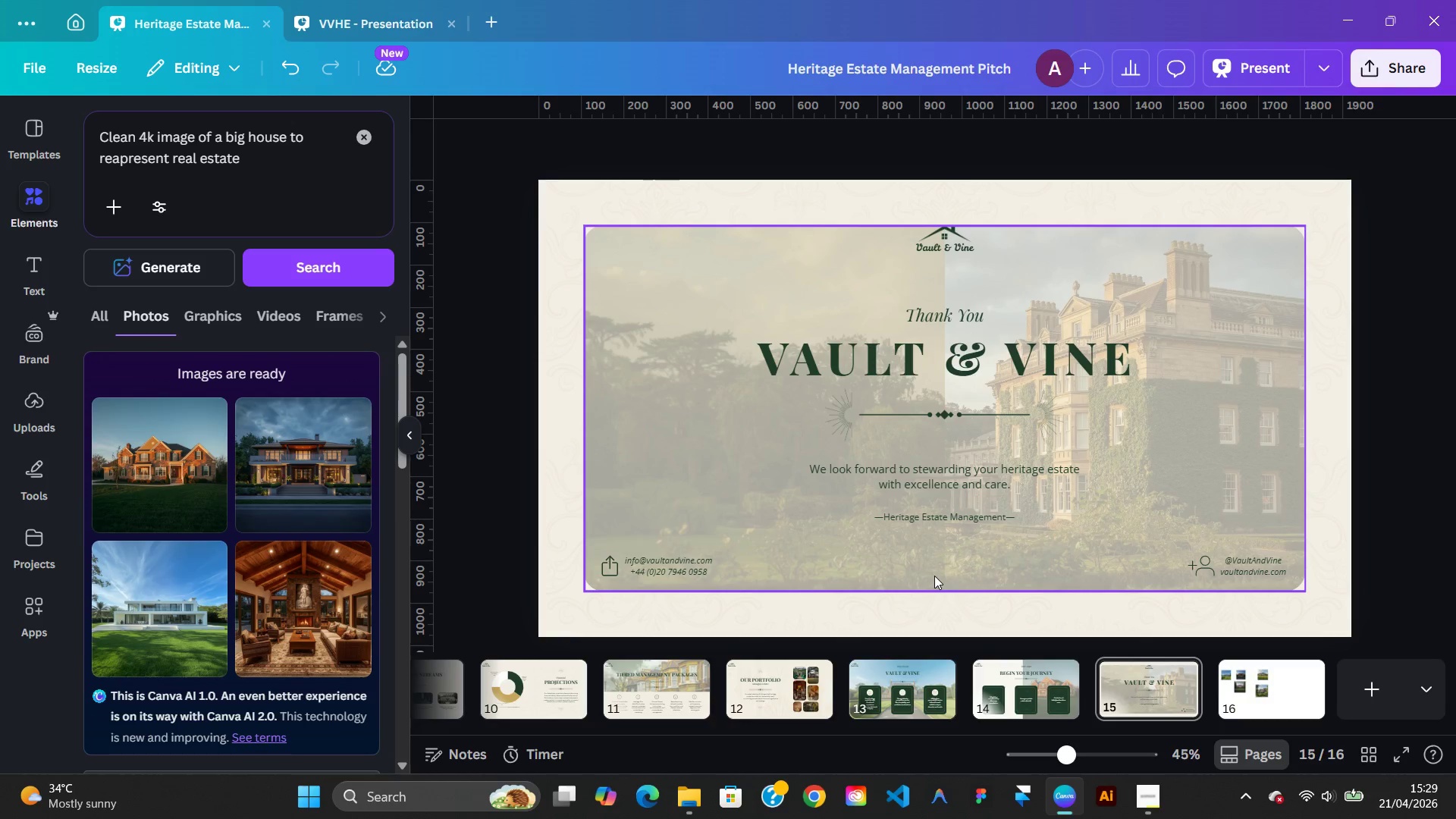 
left_click([366, 30])
 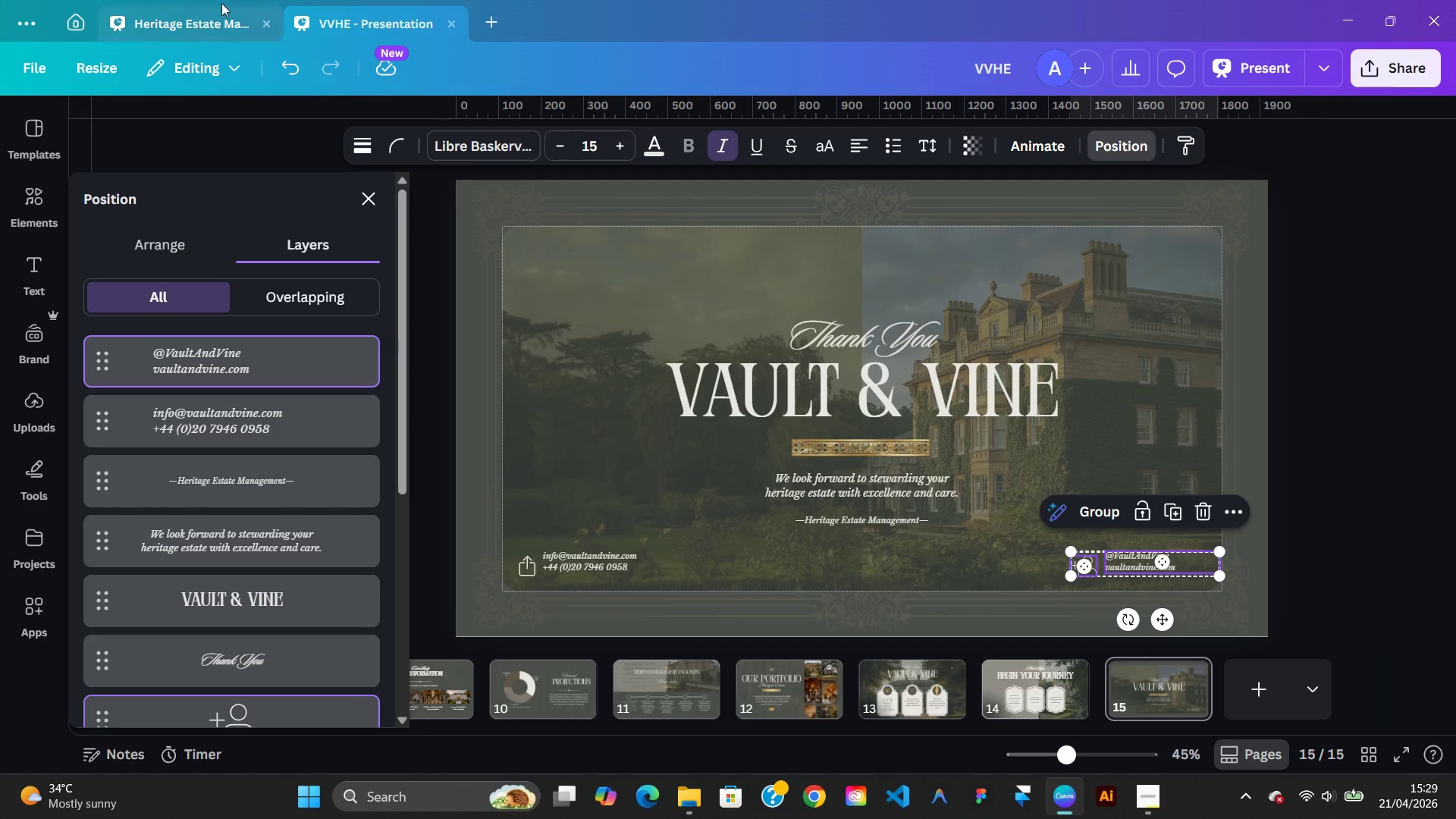 
left_click([184, 23])
 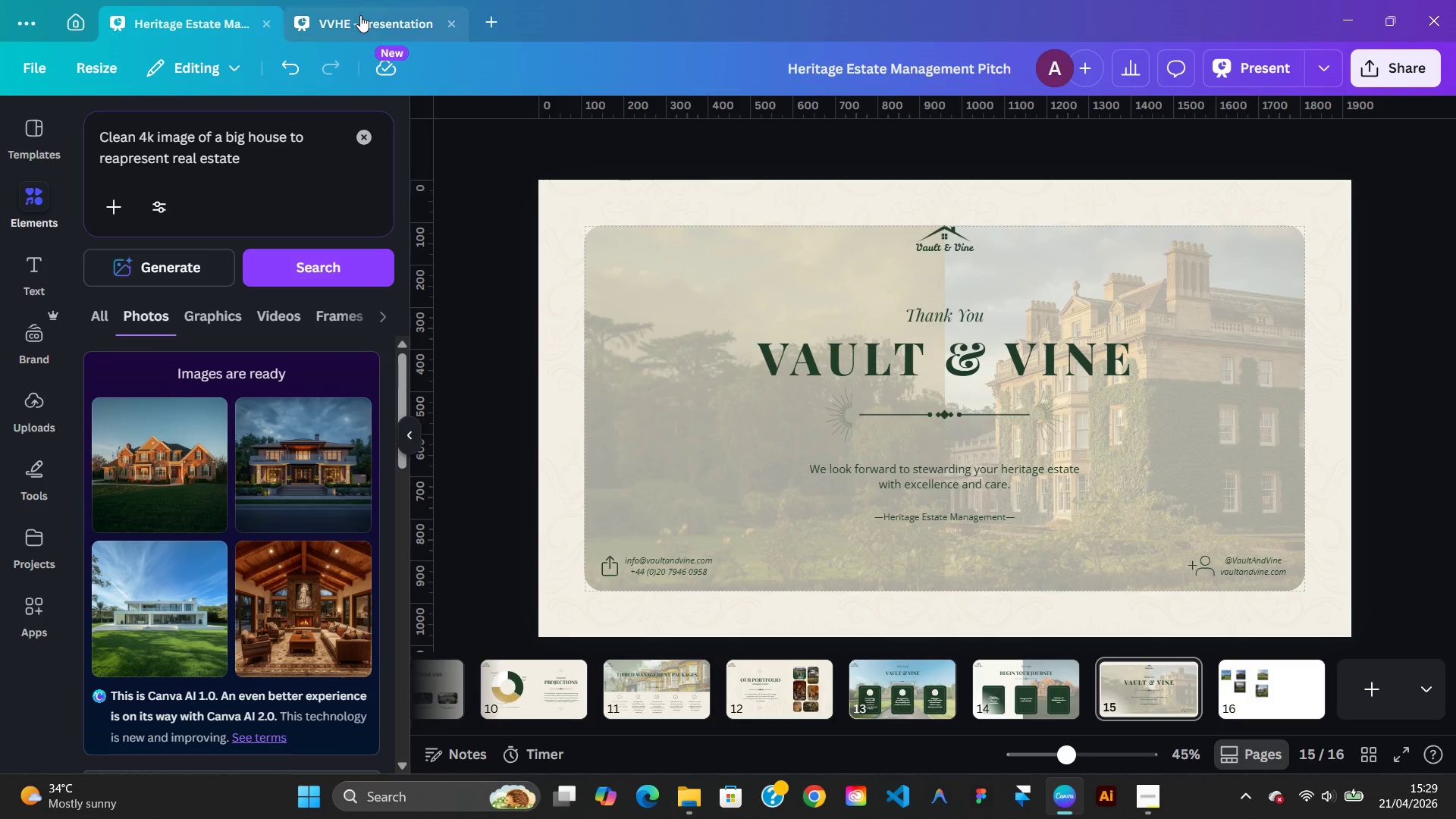 
left_click([360, 15])
 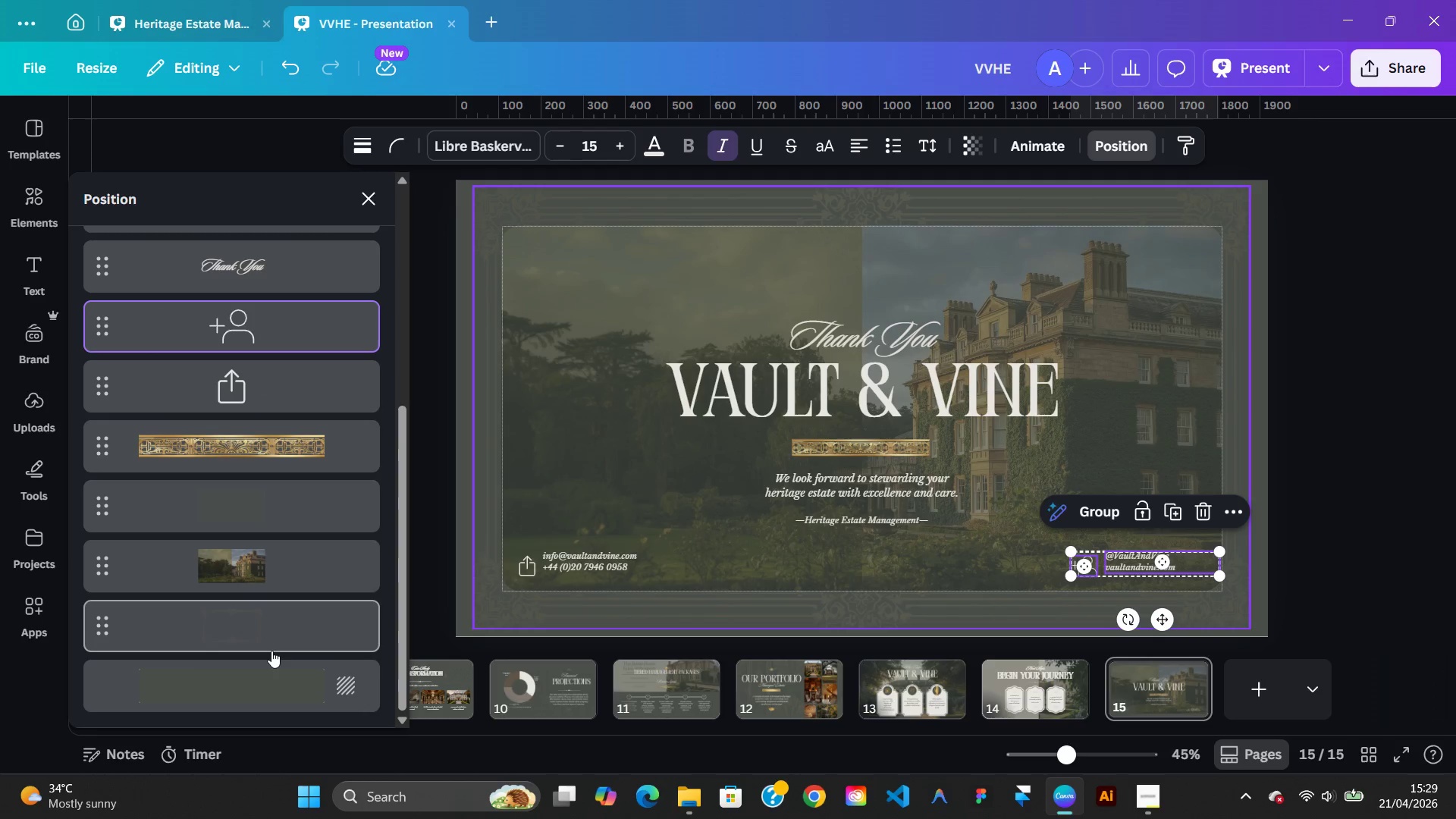 
left_click([256, 631])
 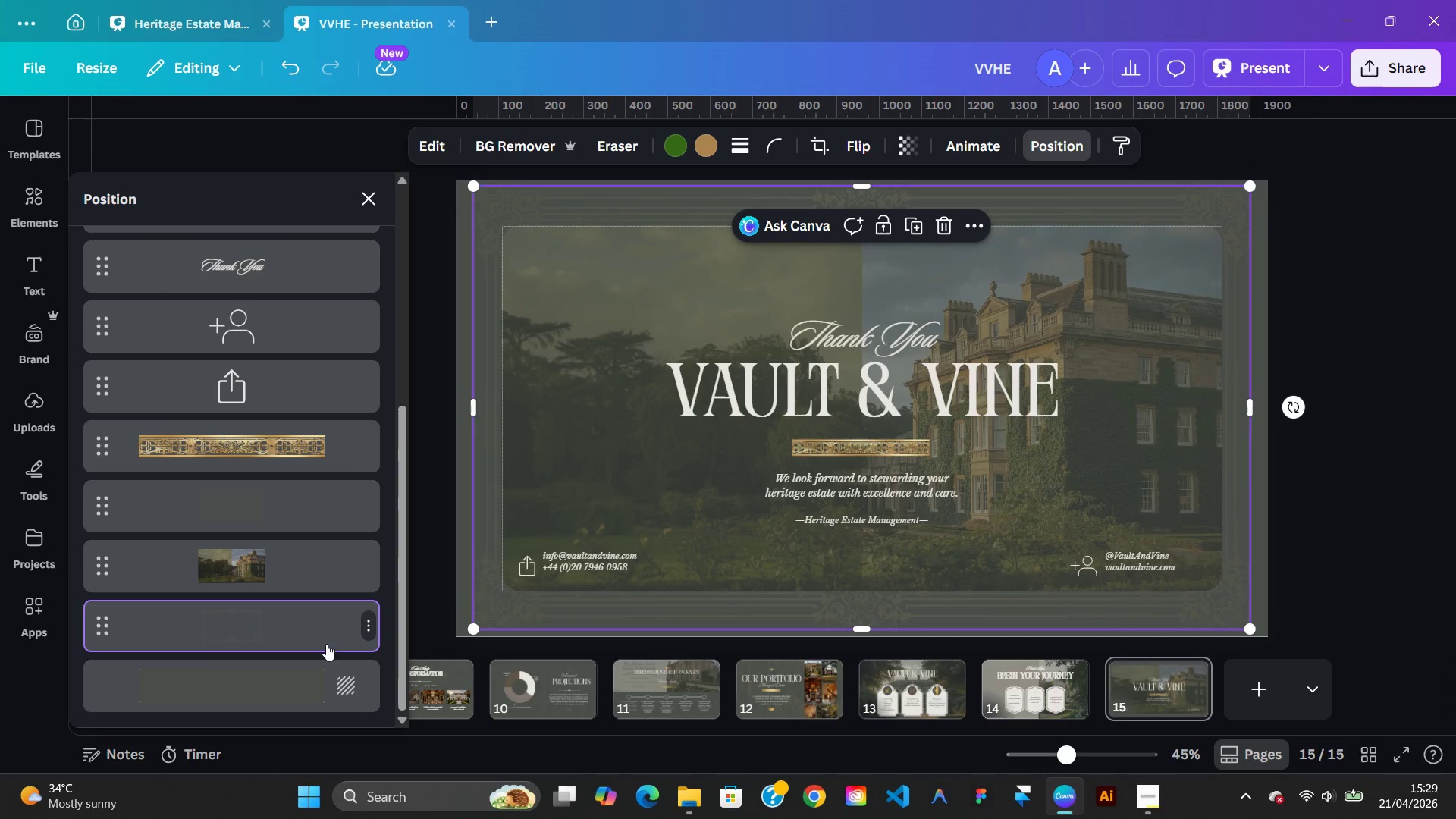 
right_click([284, 627])
 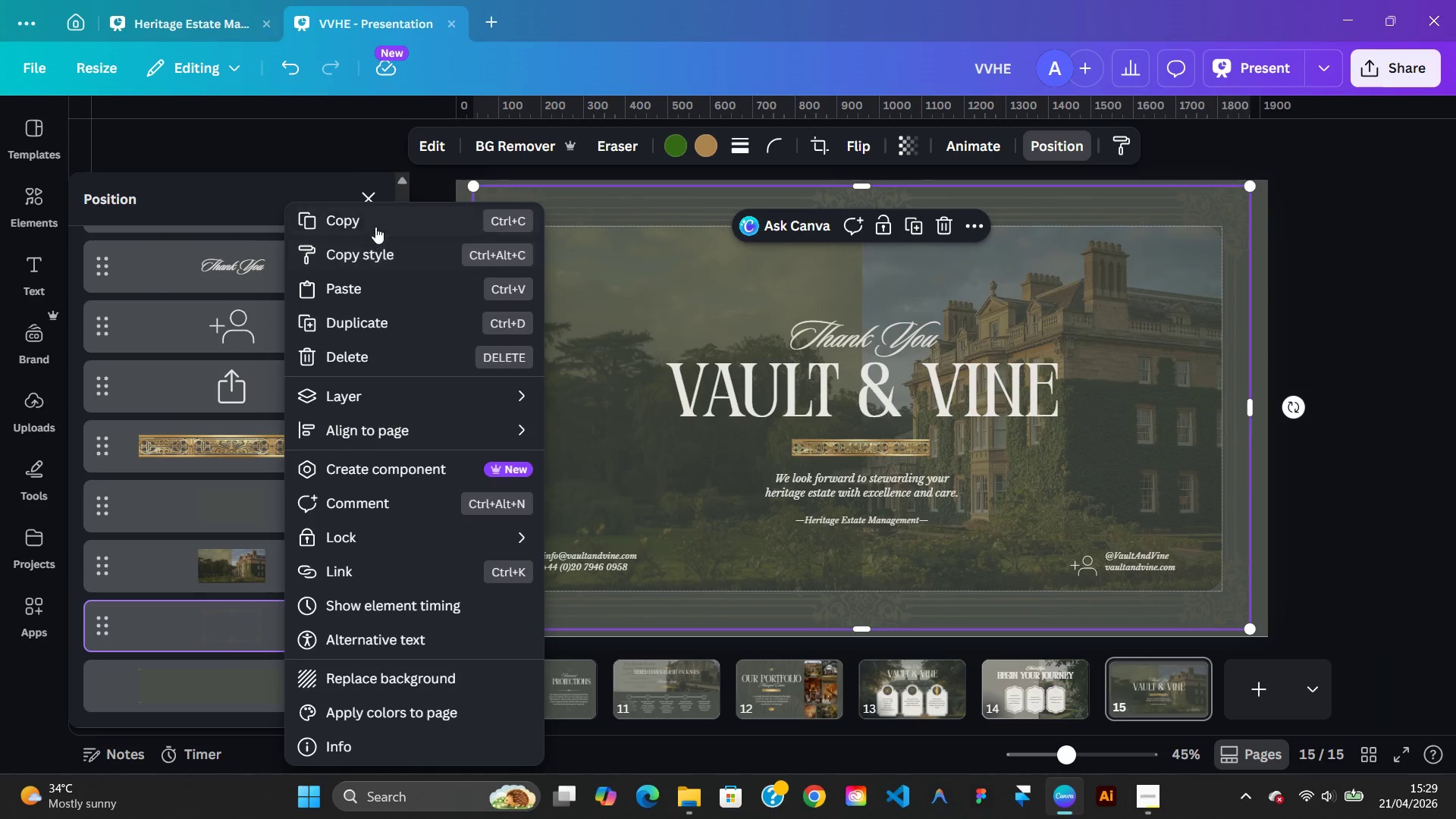 
left_click([374, 221])
 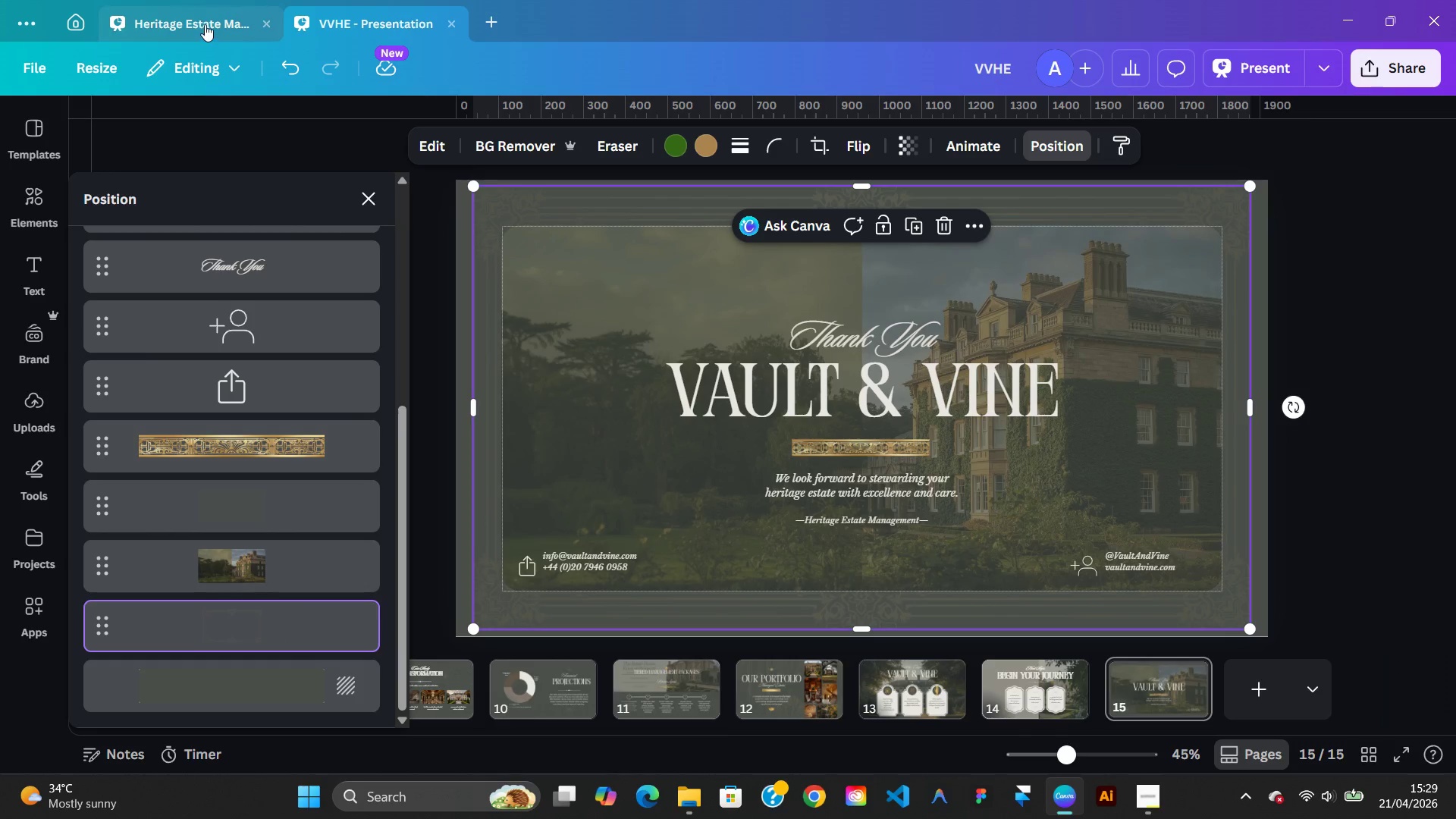 
left_click([205, 24])
 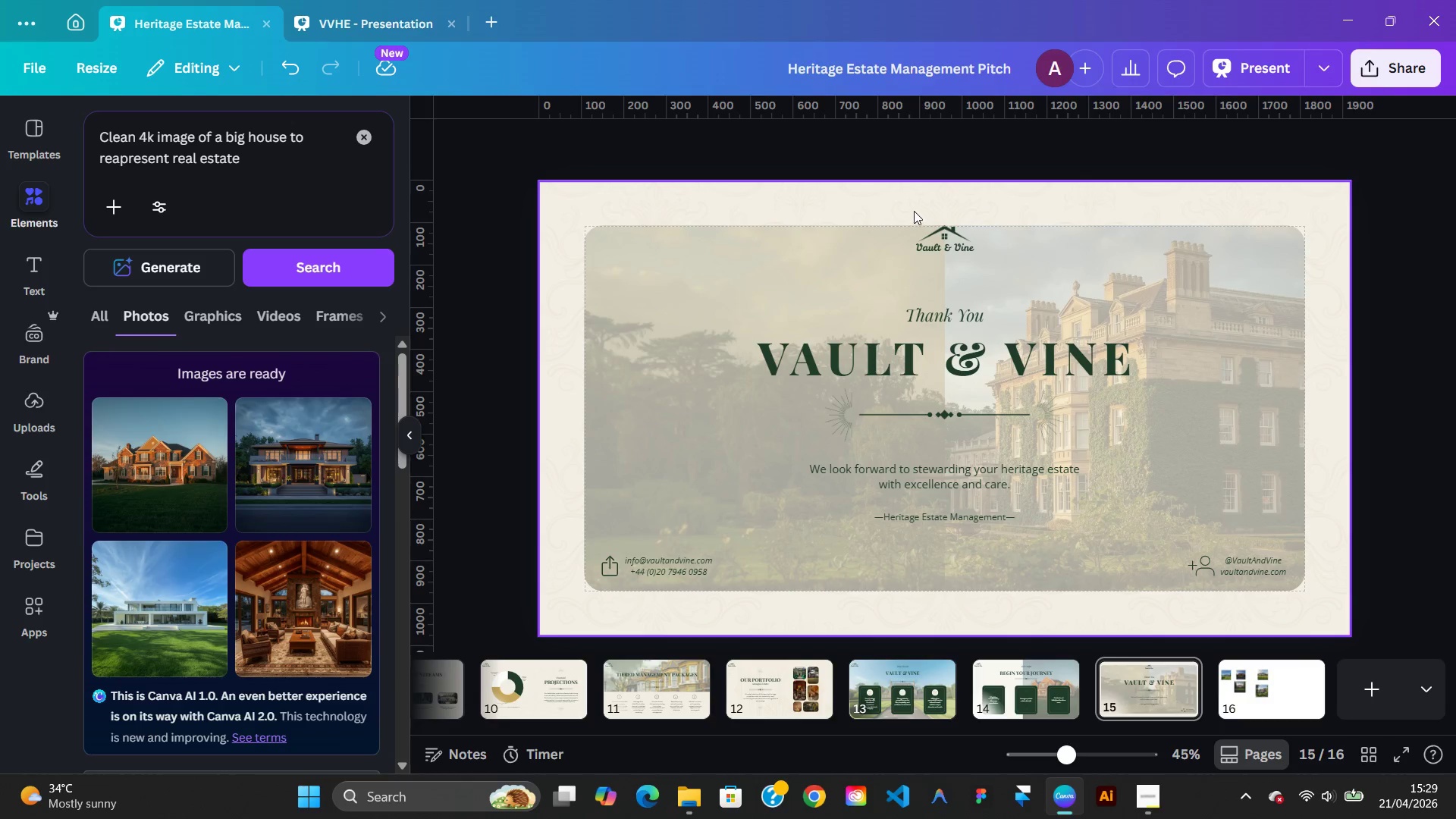 
right_click([913, 209])
 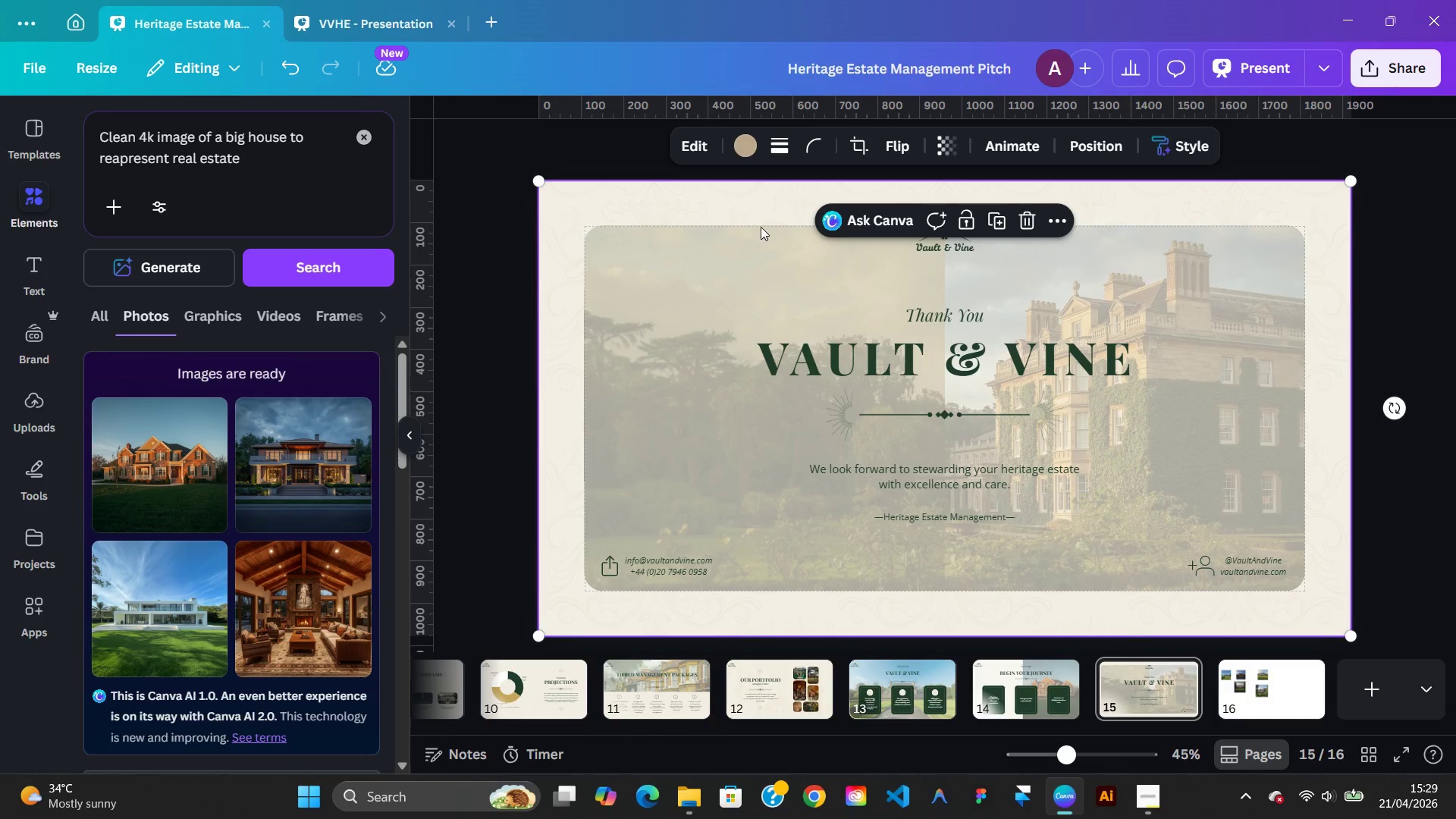 
right_click([761, 229])
 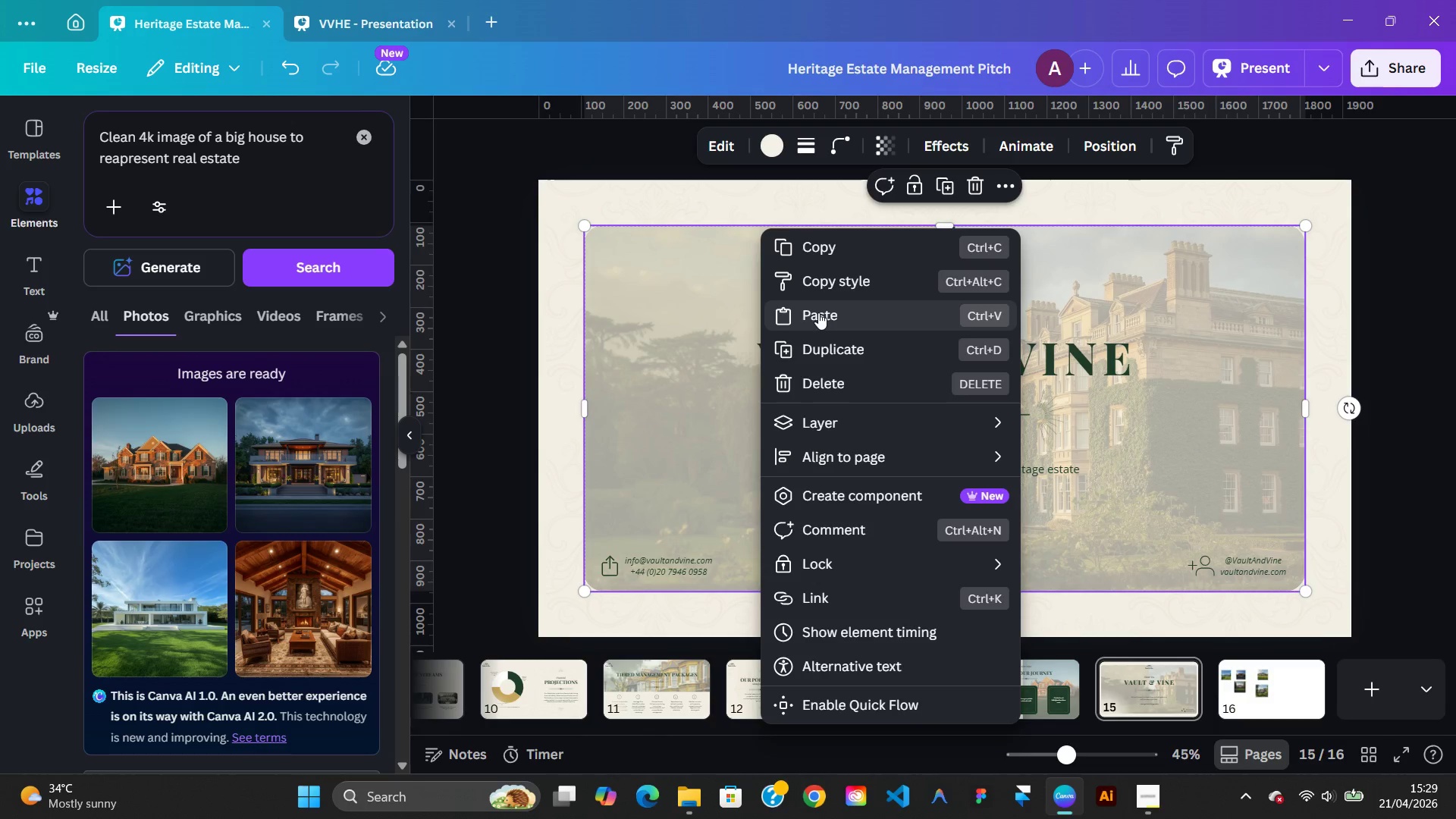 
left_click([843, 325])
 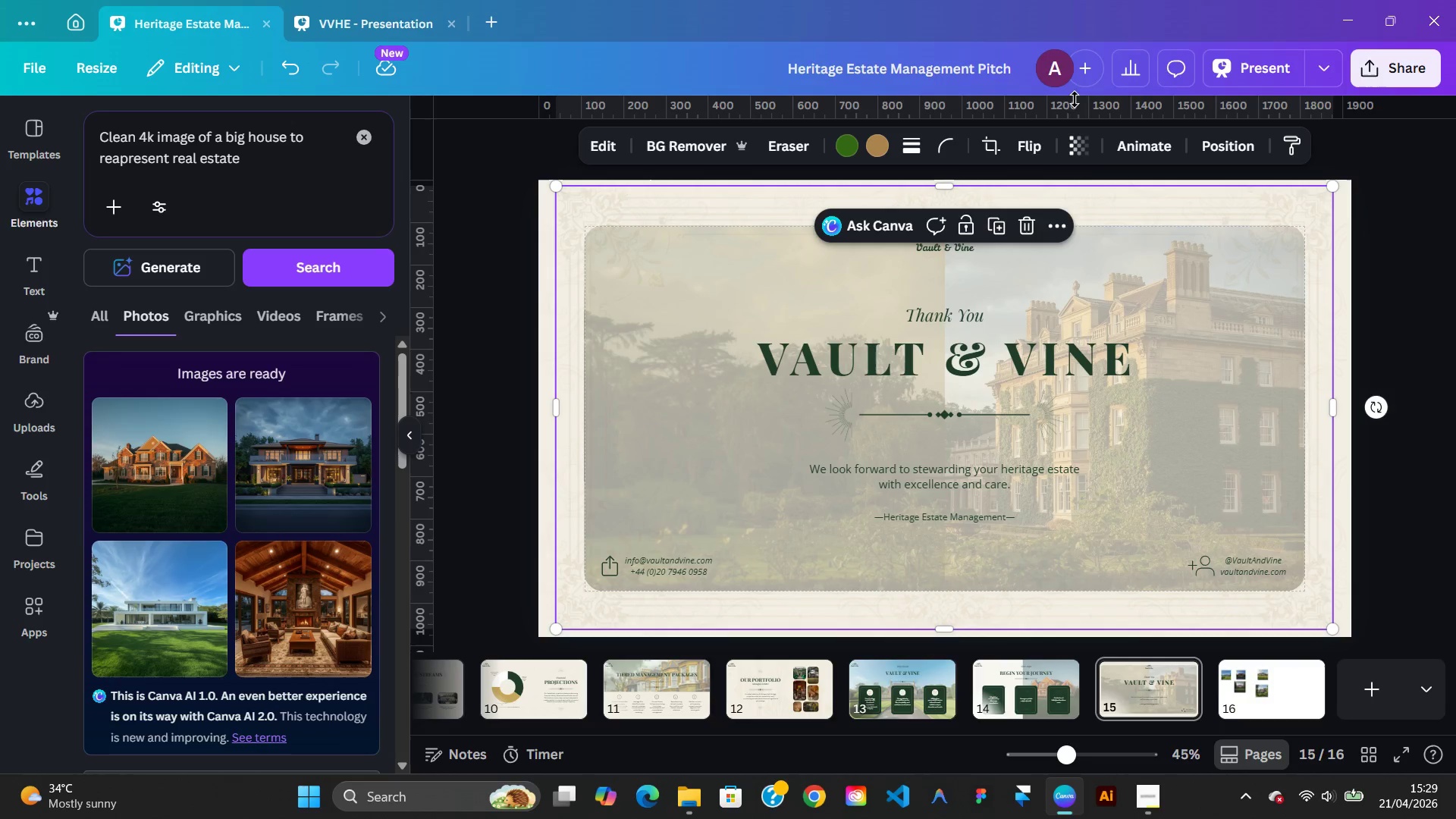 
wait(5.38)
 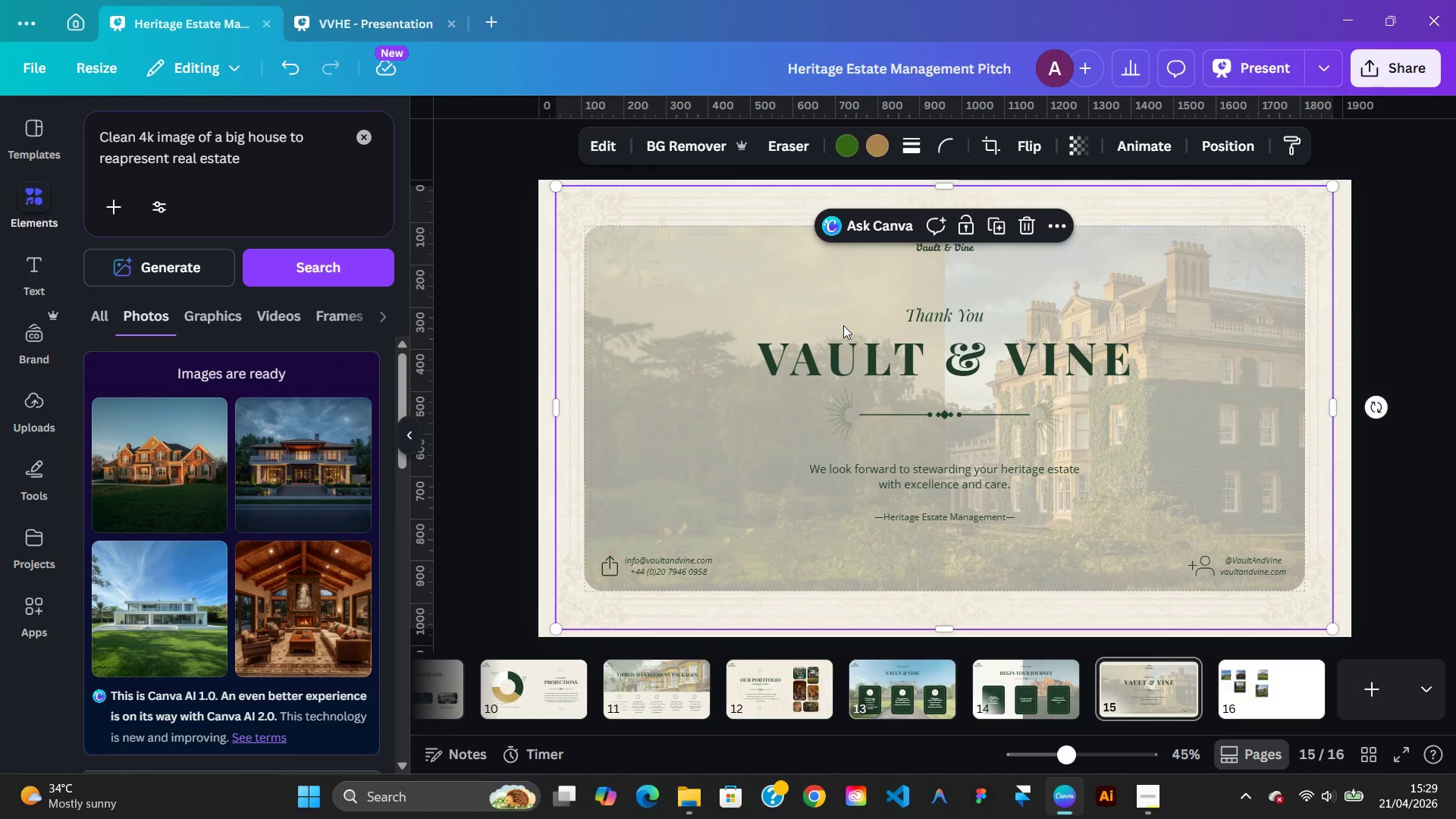 
left_click([1228, 152])
 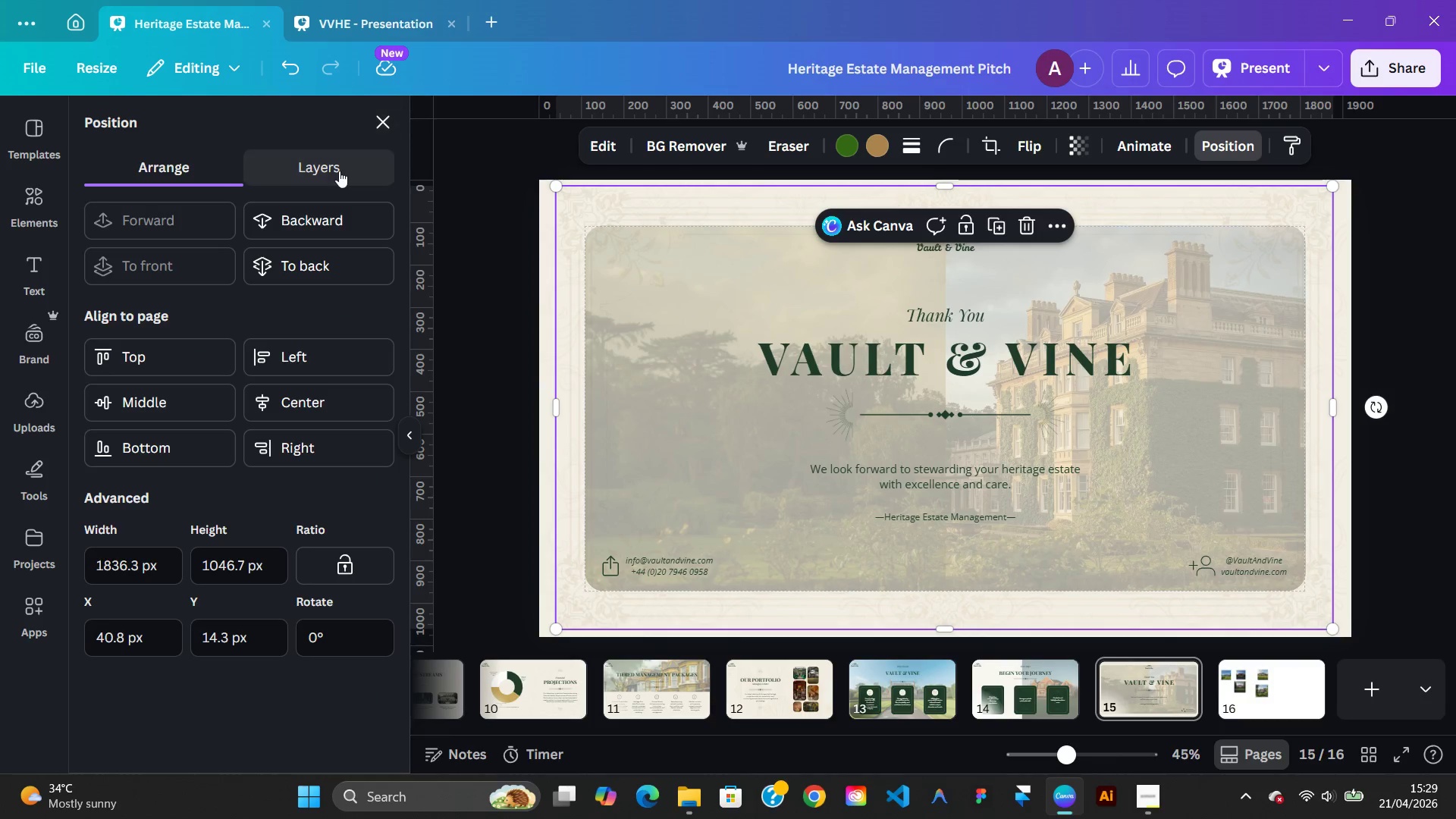 
left_click([337, 171])
 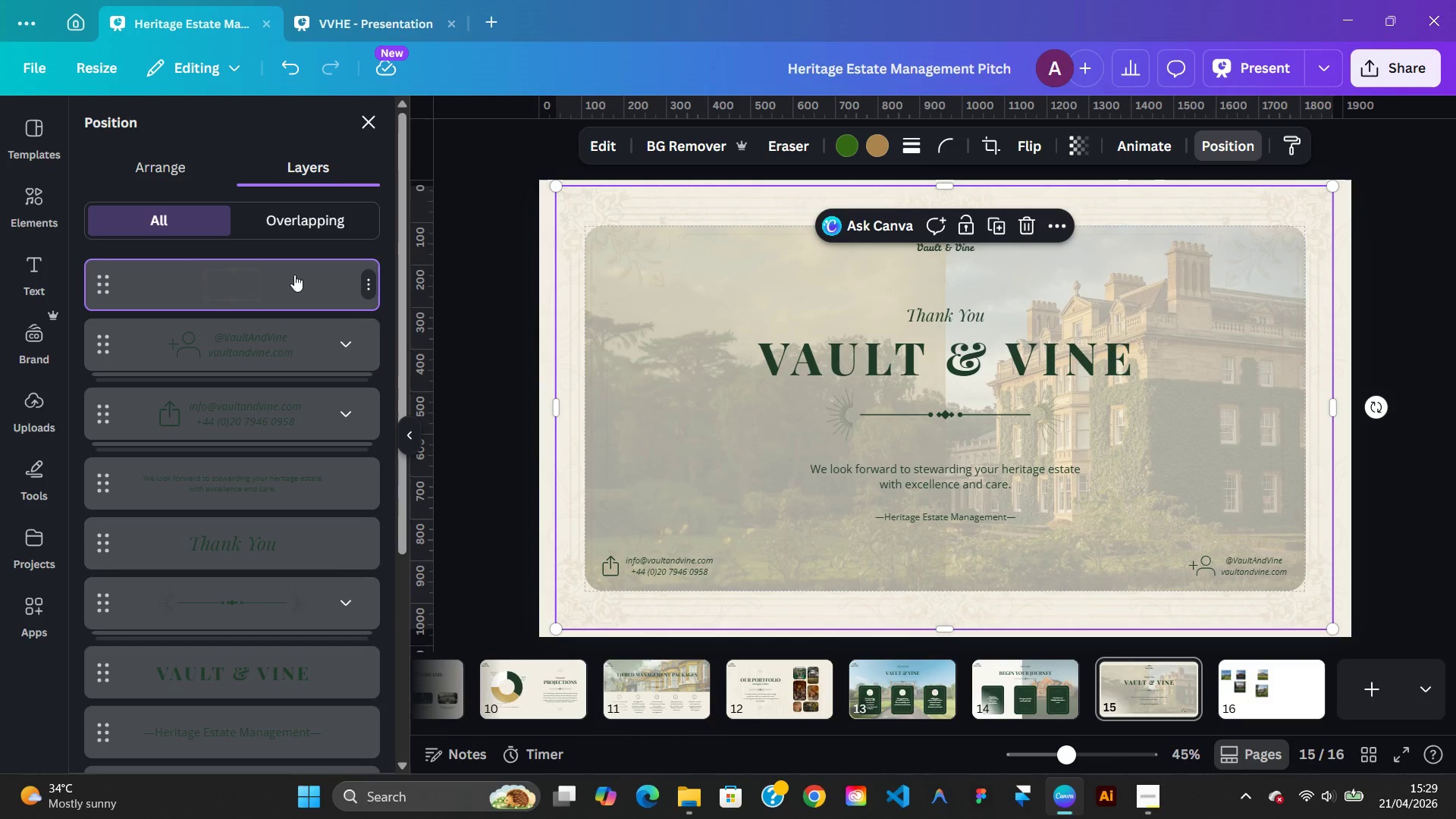 
left_click_drag(start_coordinate=[289, 279], to_coordinate=[293, 647])
 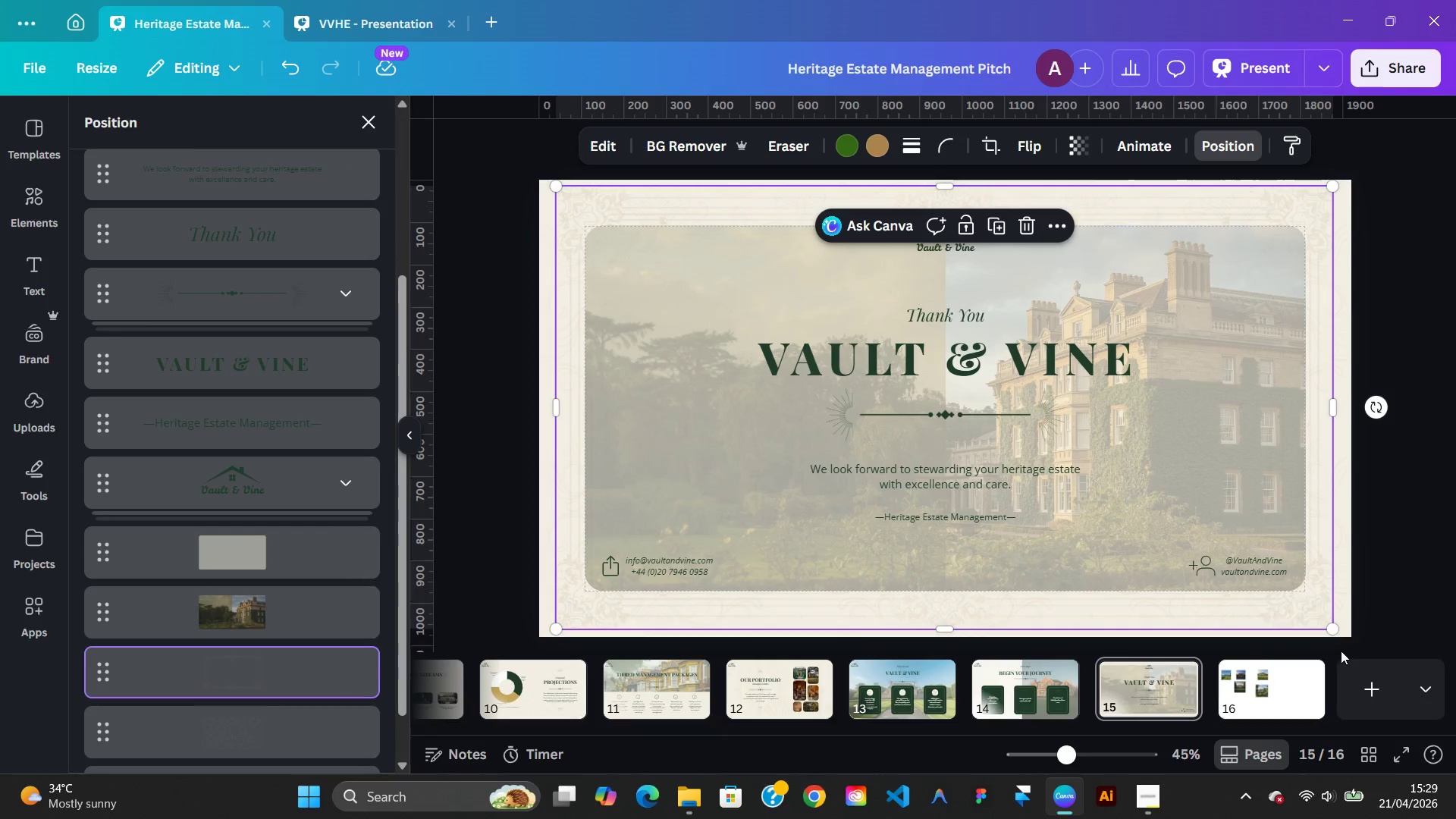 
left_click([1411, 617])
 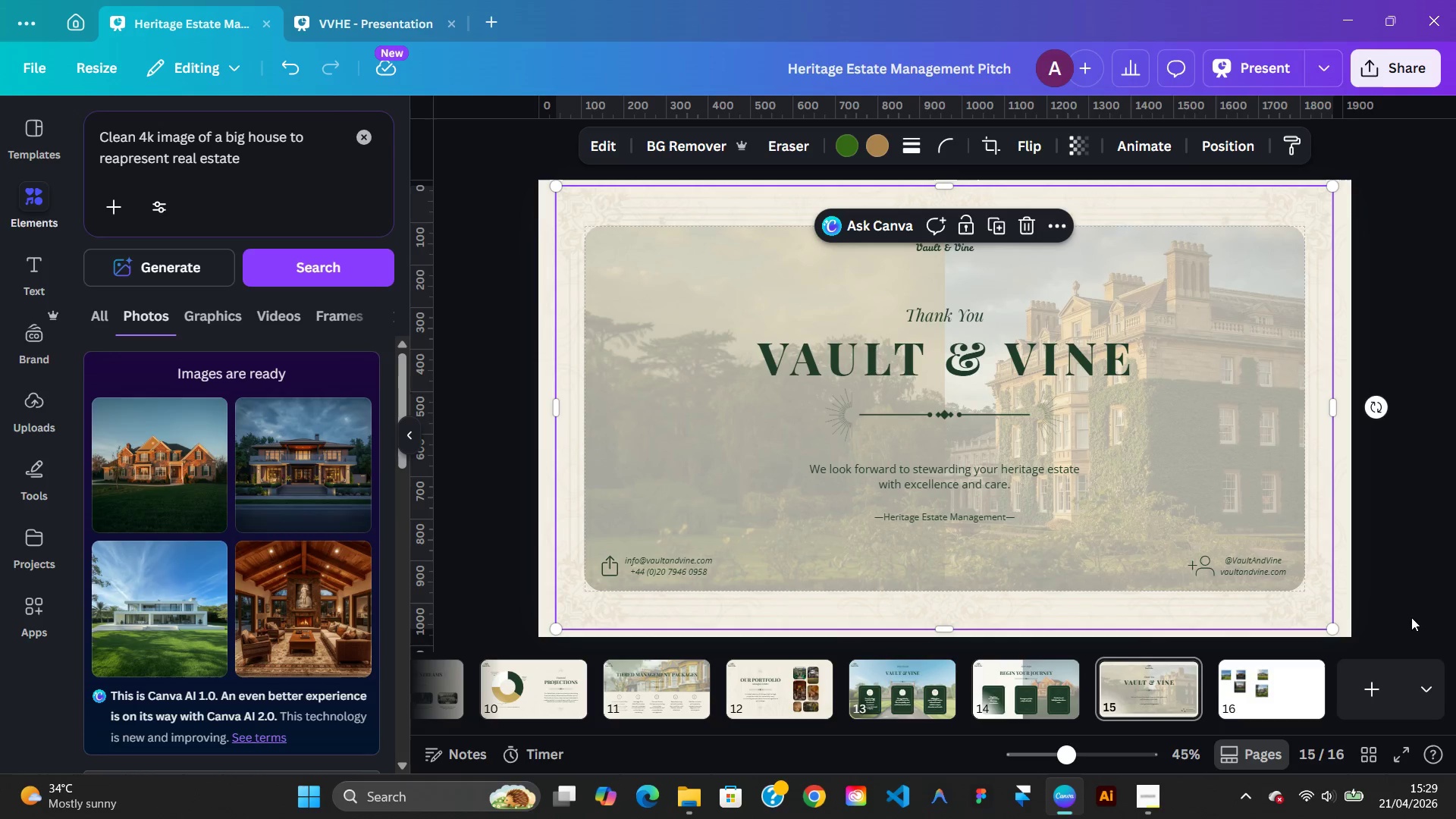 
left_click([1411, 617])
 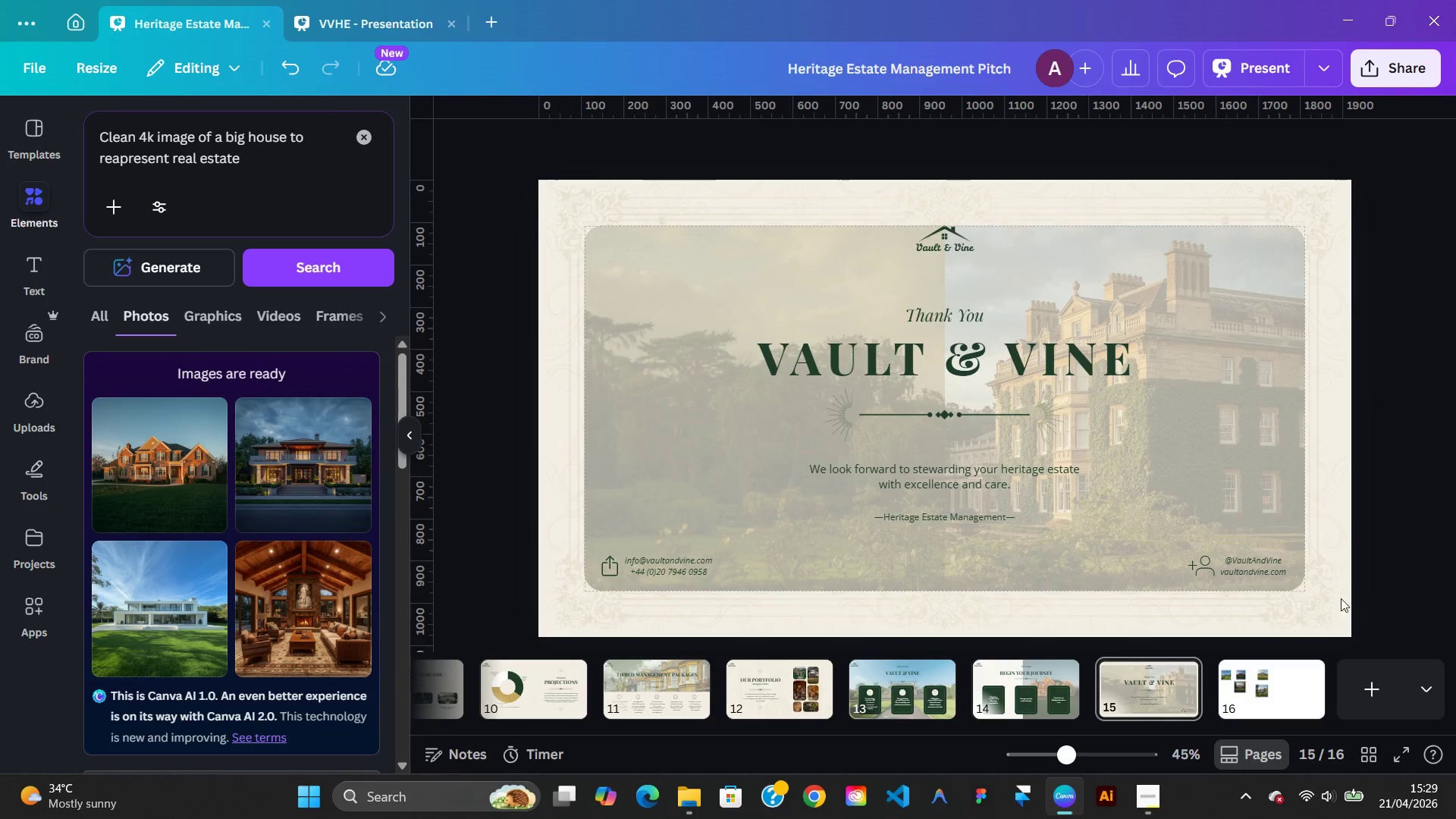 
wait(5.83)
 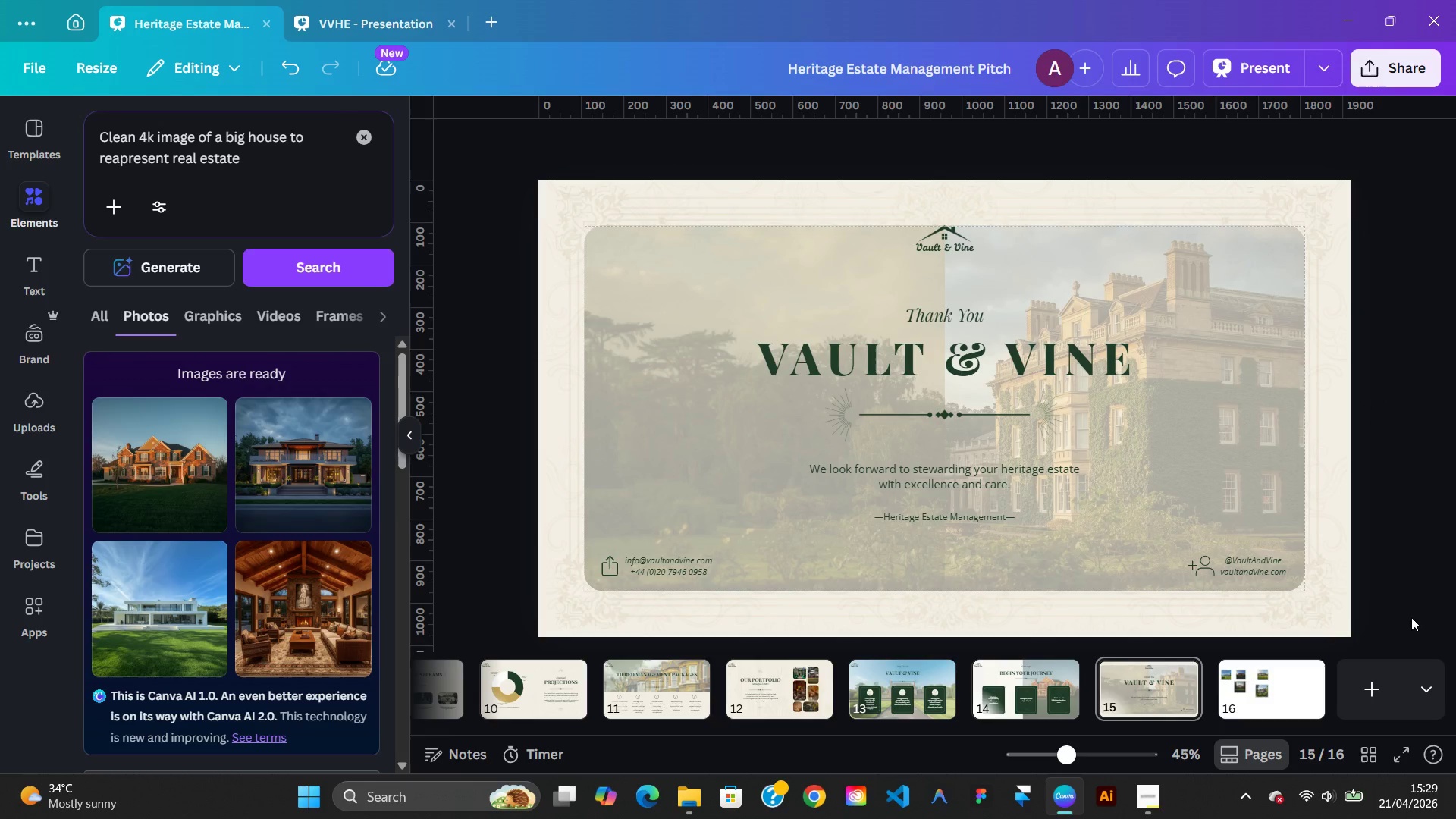 
left_click([364, 34])
 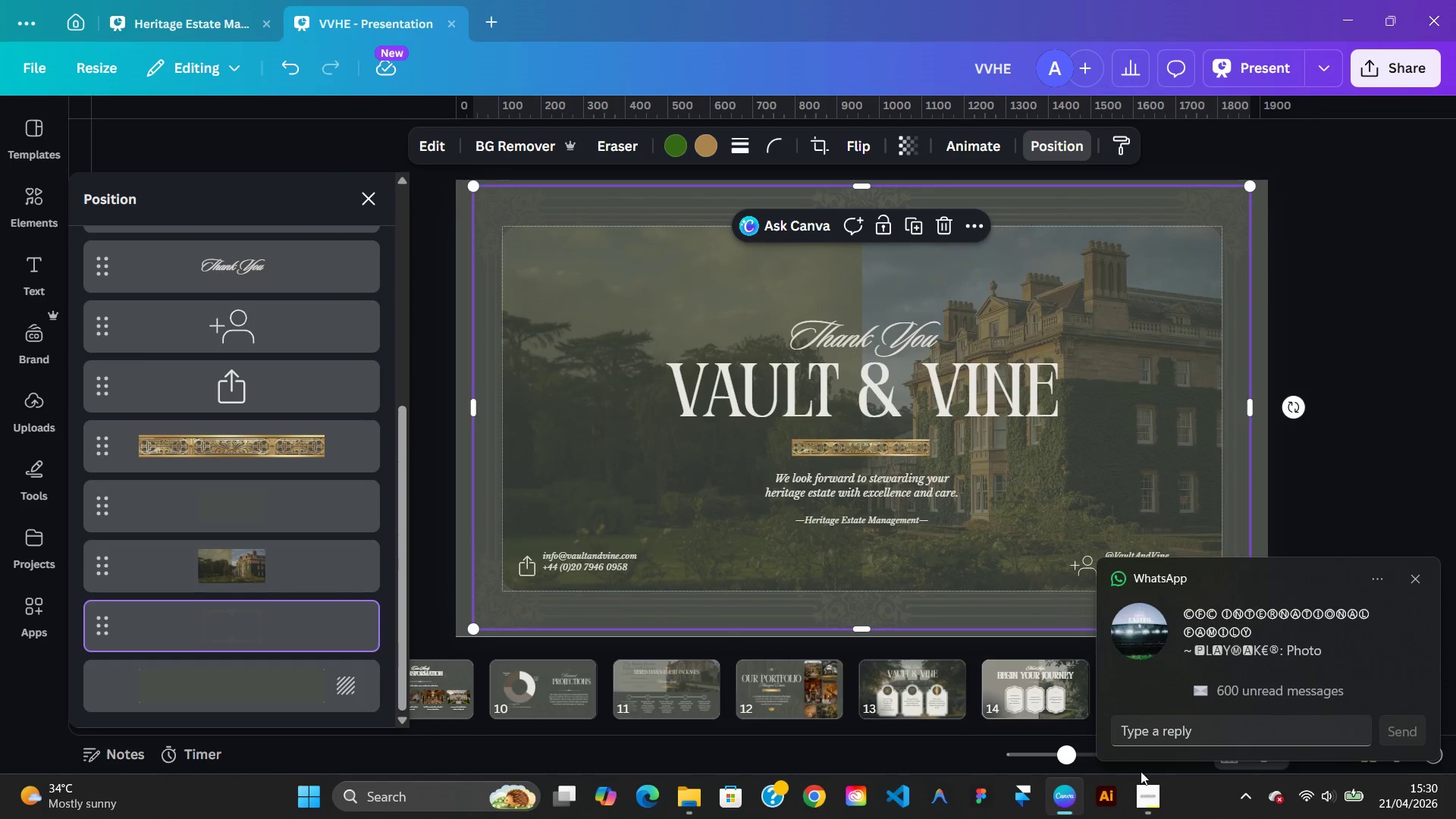 
double_click([1163, 789])
 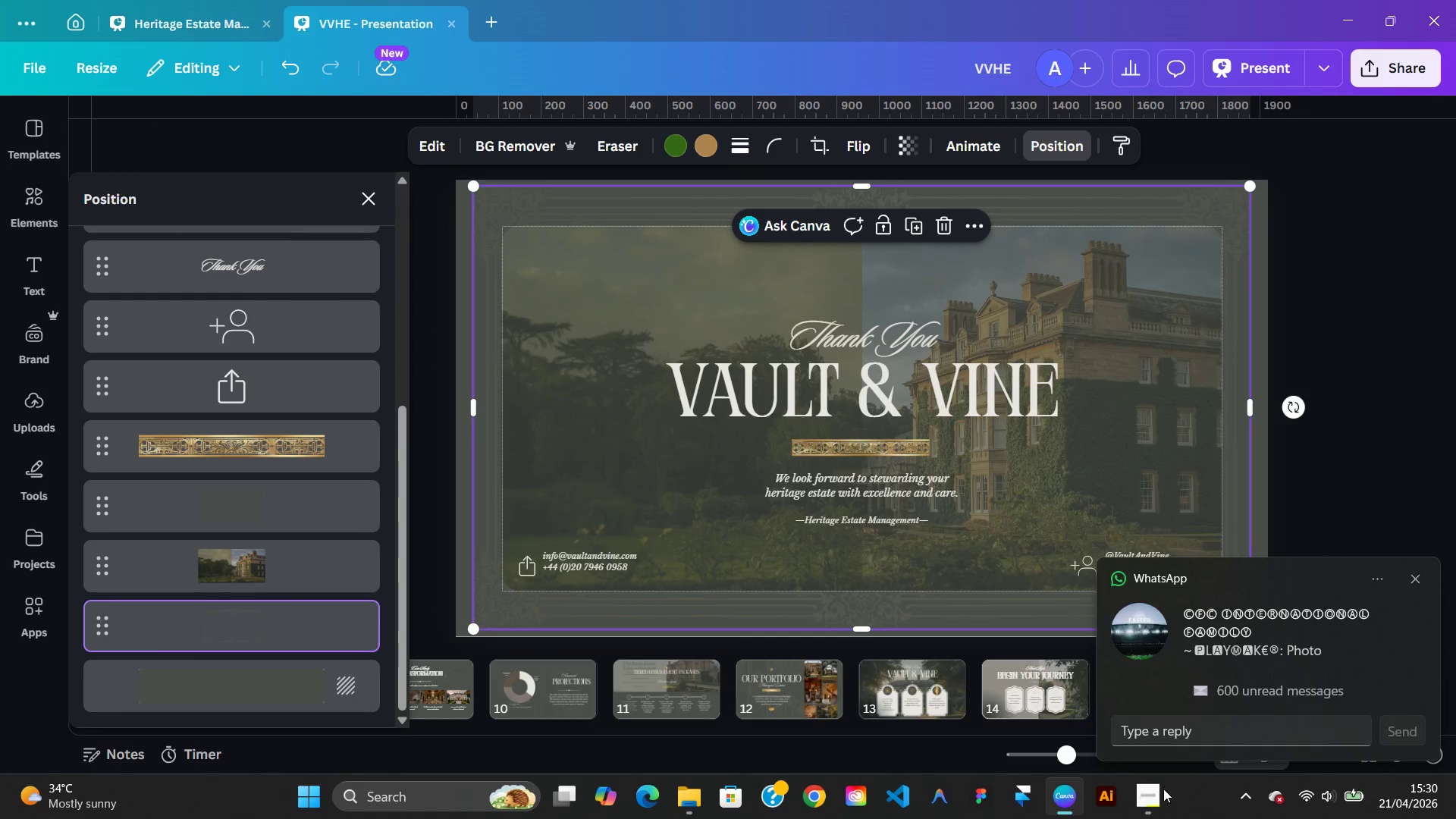 
left_click([1163, 789])